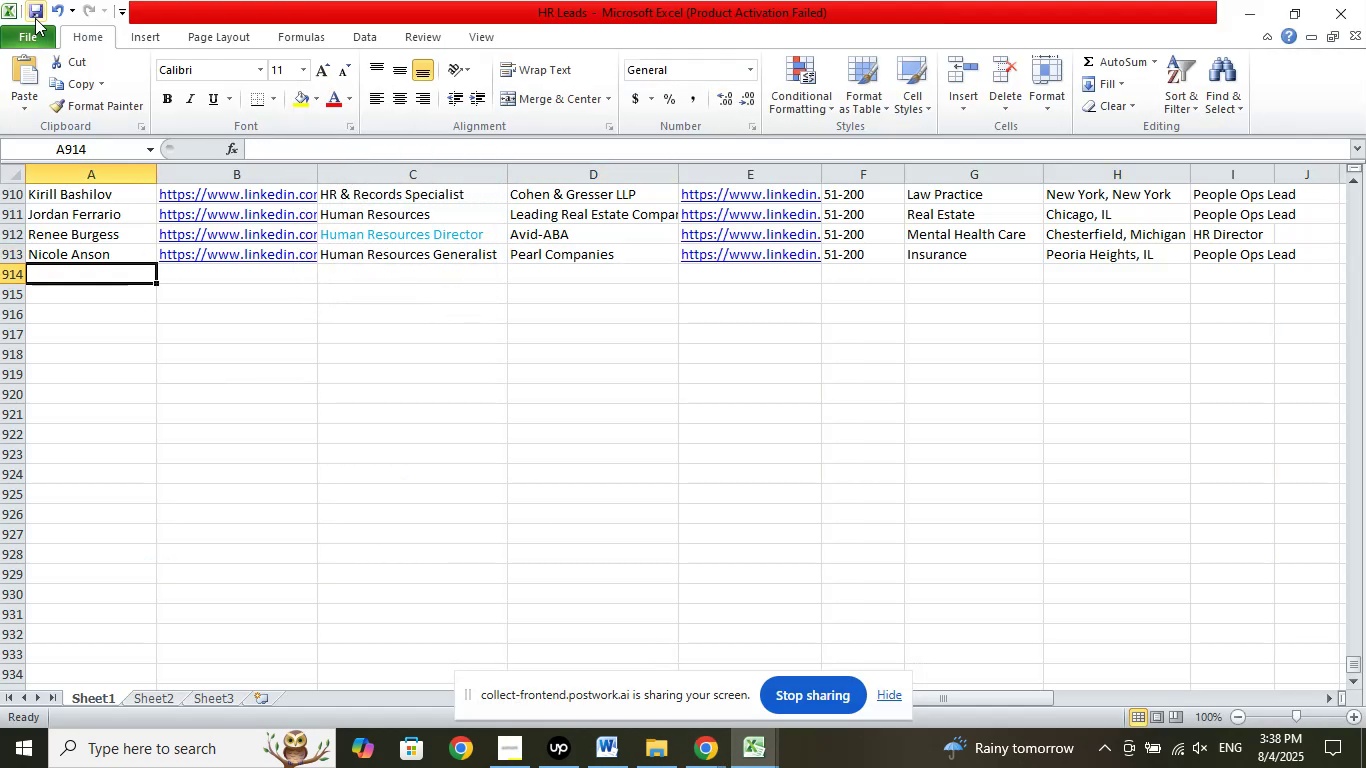 
left_click([35, 18])
 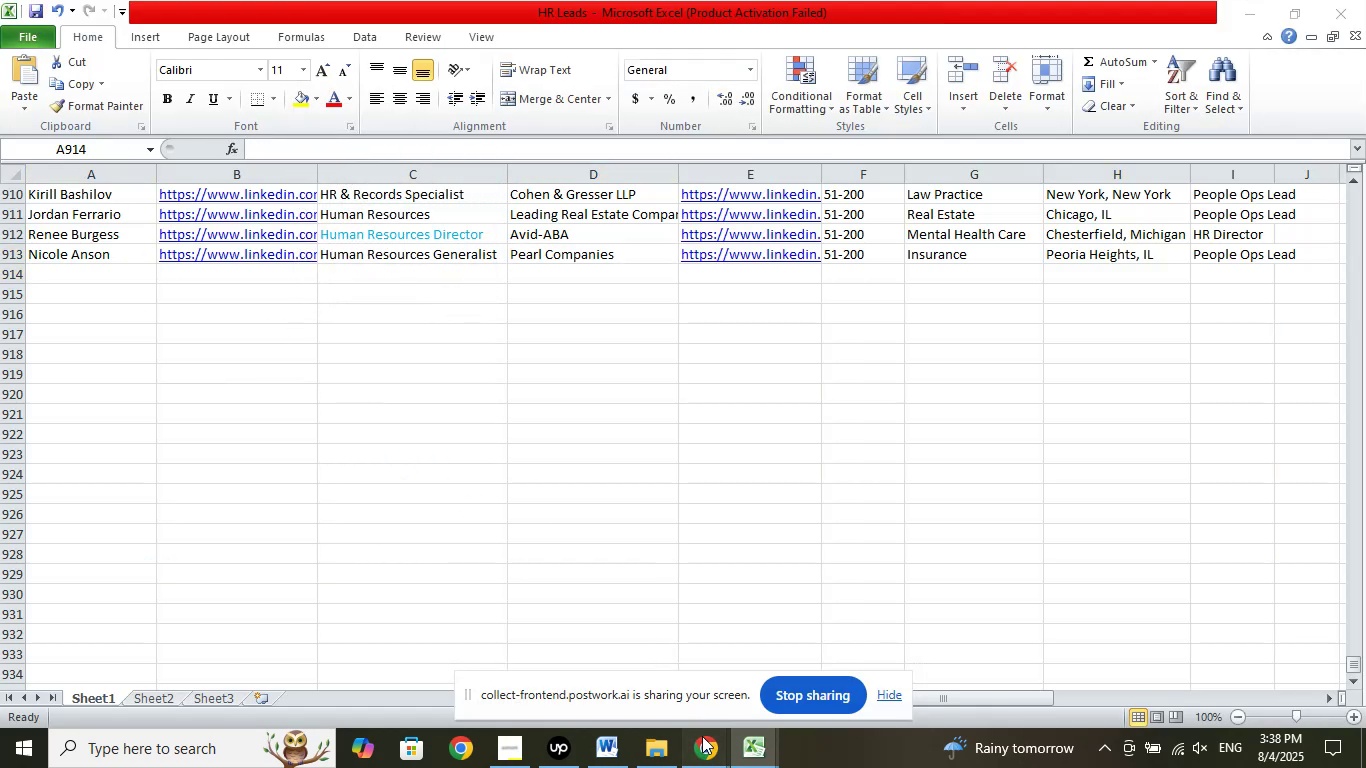 
left_click([627, 640])
 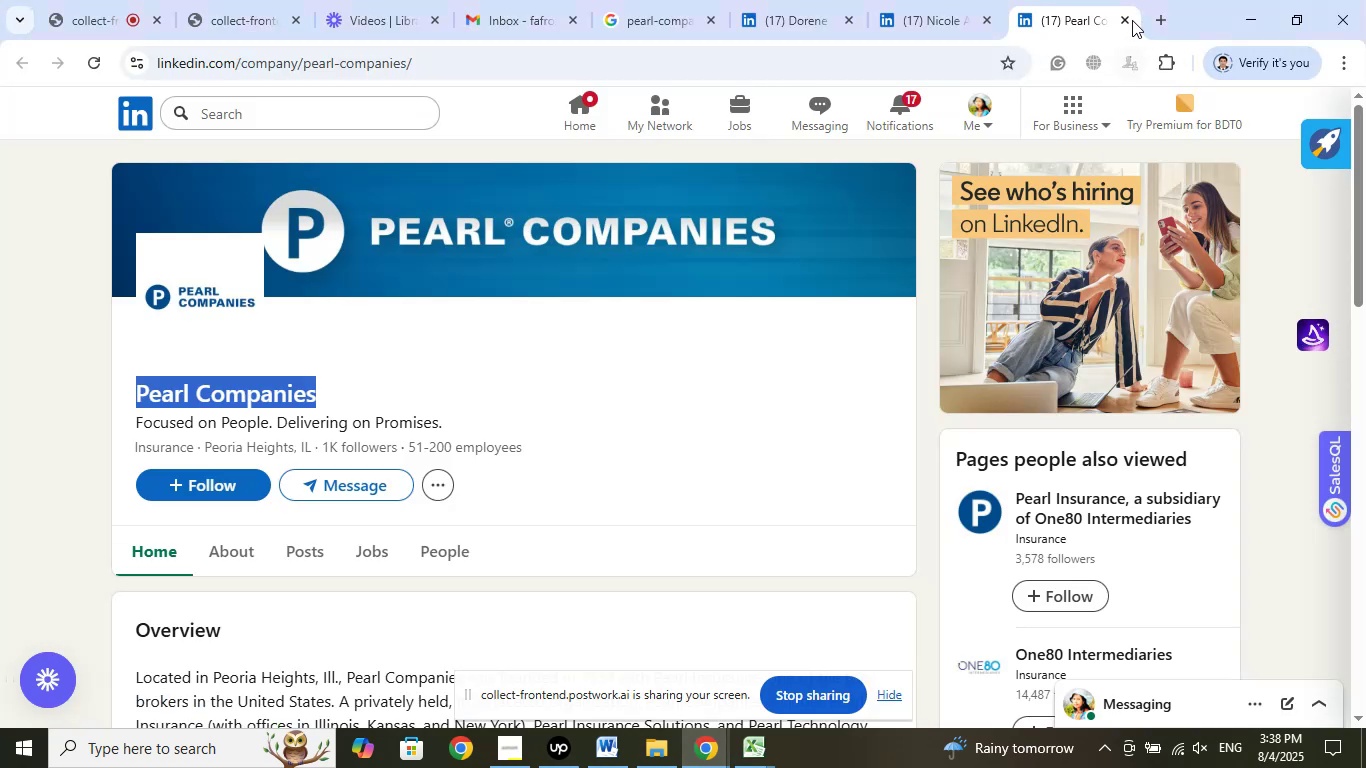 
left_click([1132, 19])
 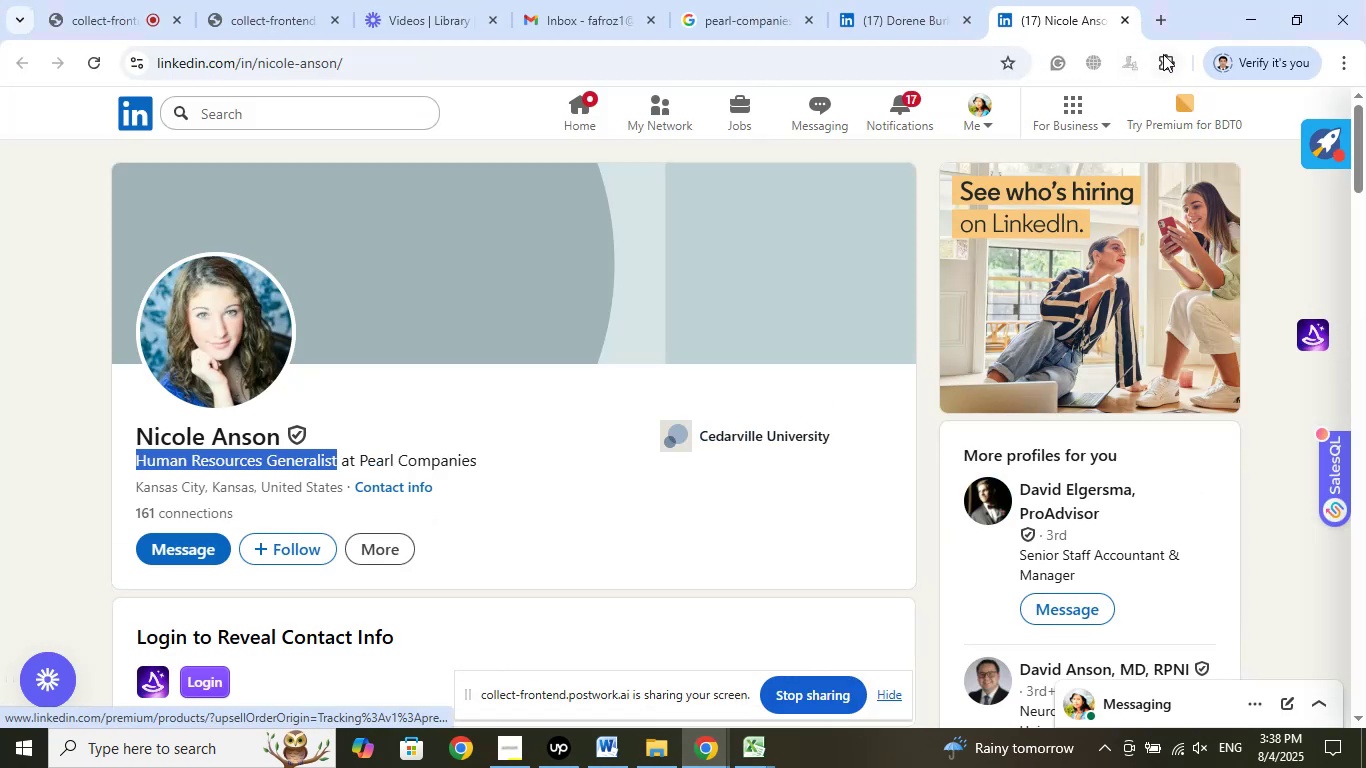 
scroll: coordinate [1227, 395], scroll_direction: down, amount: 2.0
 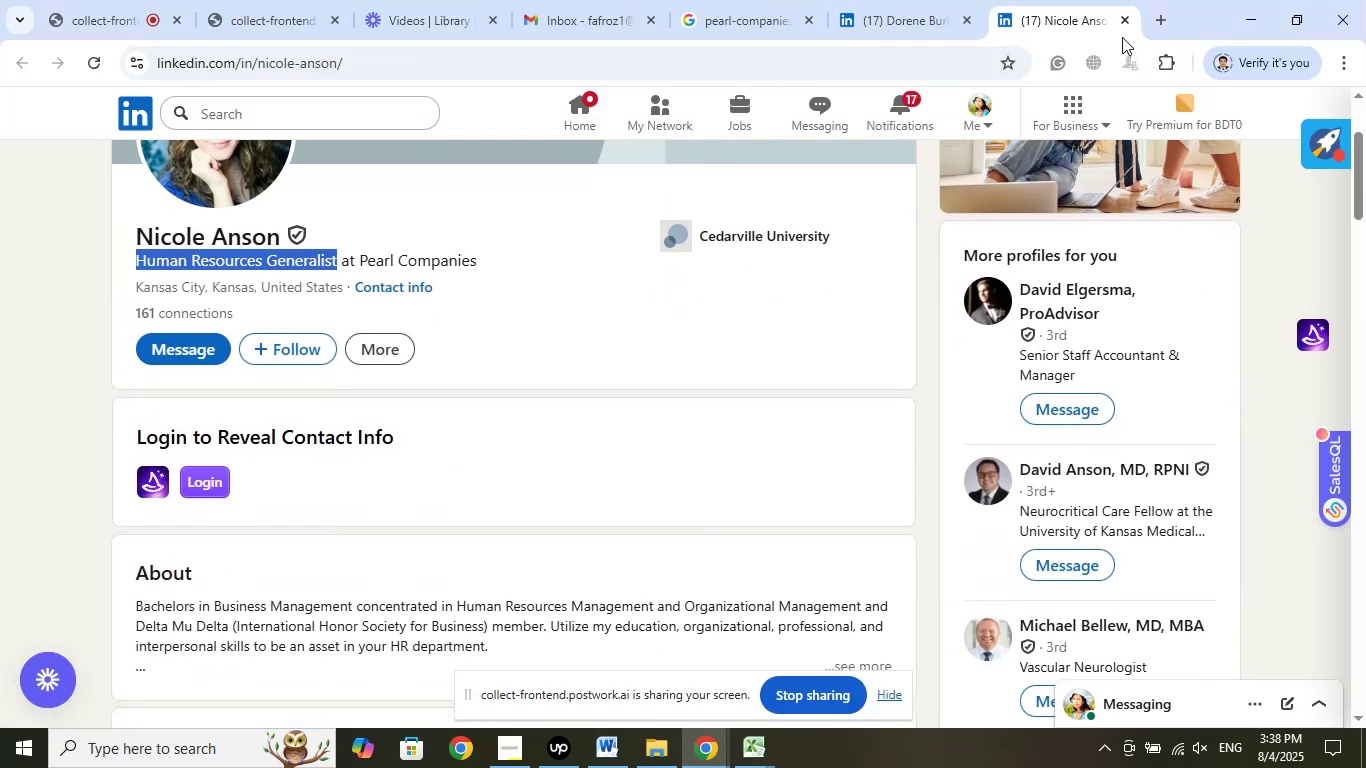 
left_click([1127, 30])
 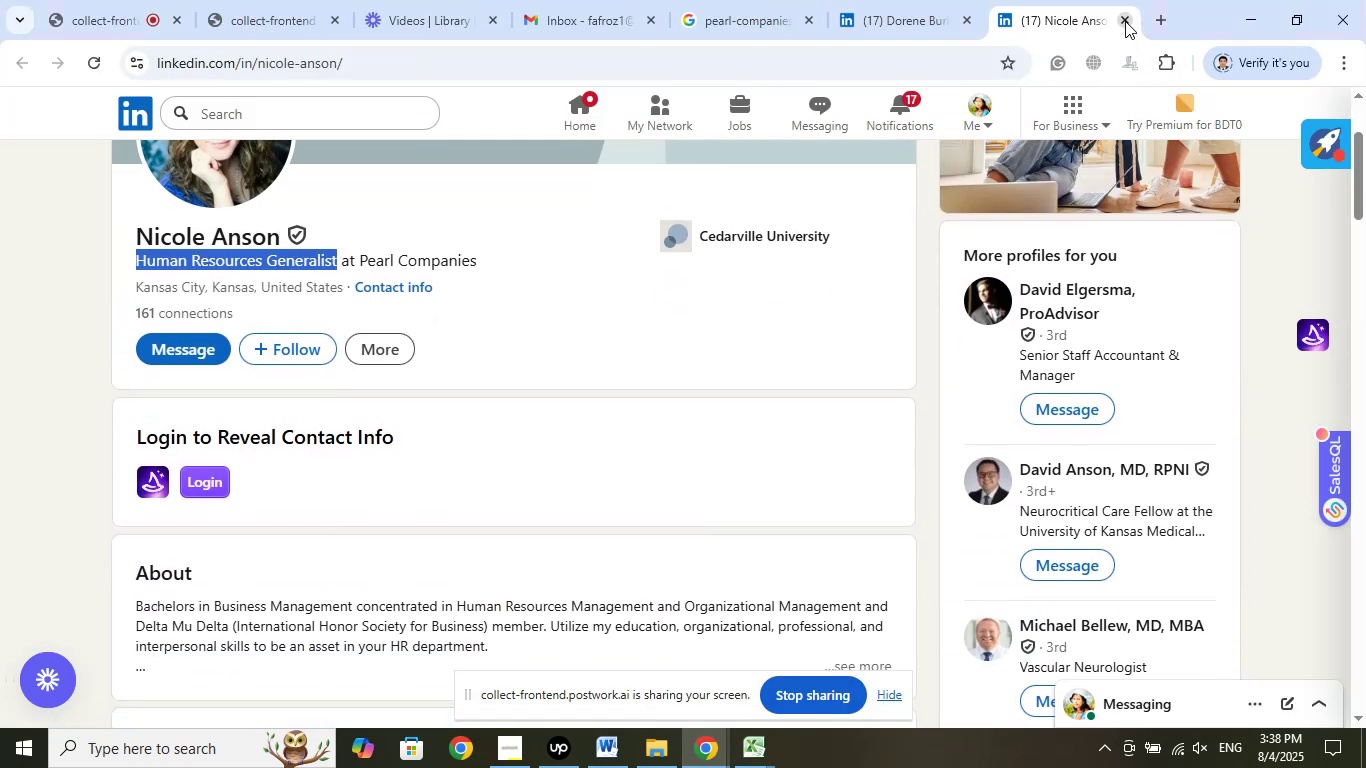 
left_click([1125, 21])
 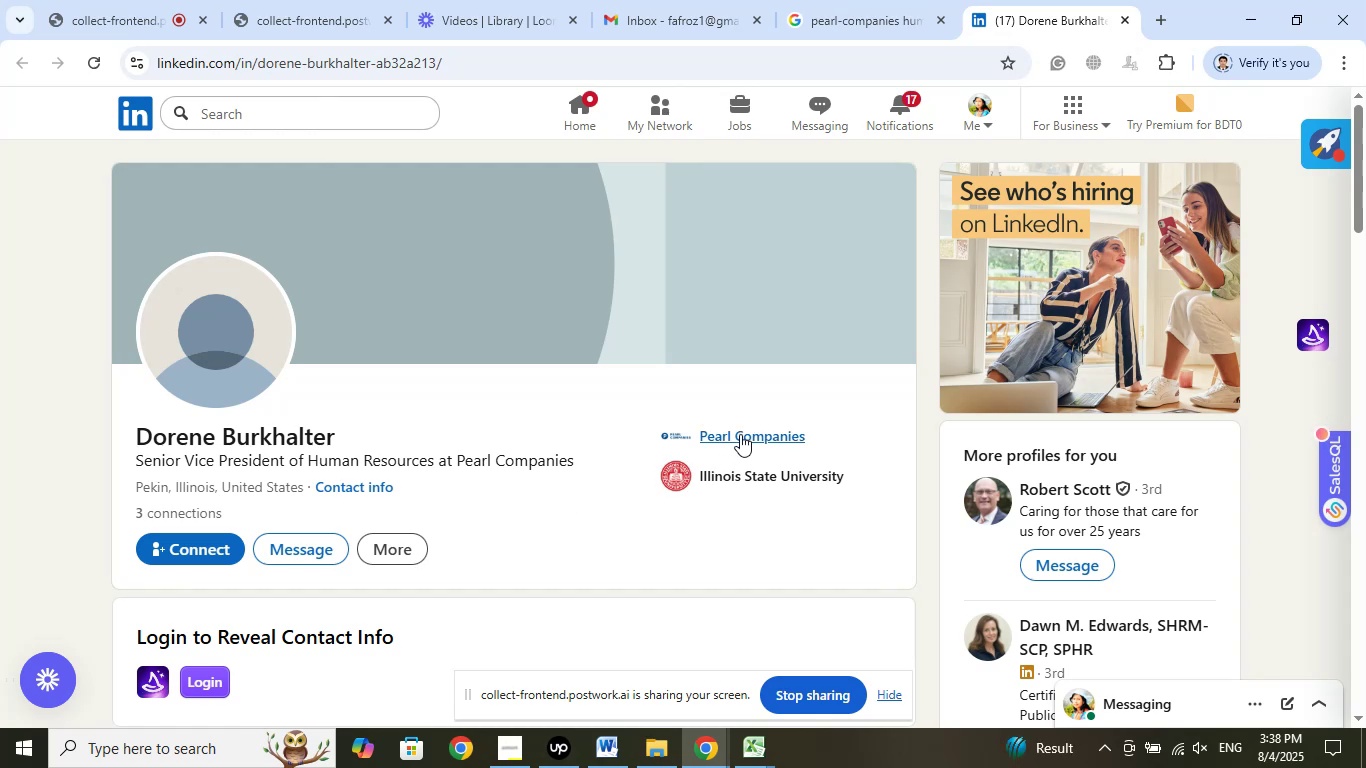 
wait(5.53)
 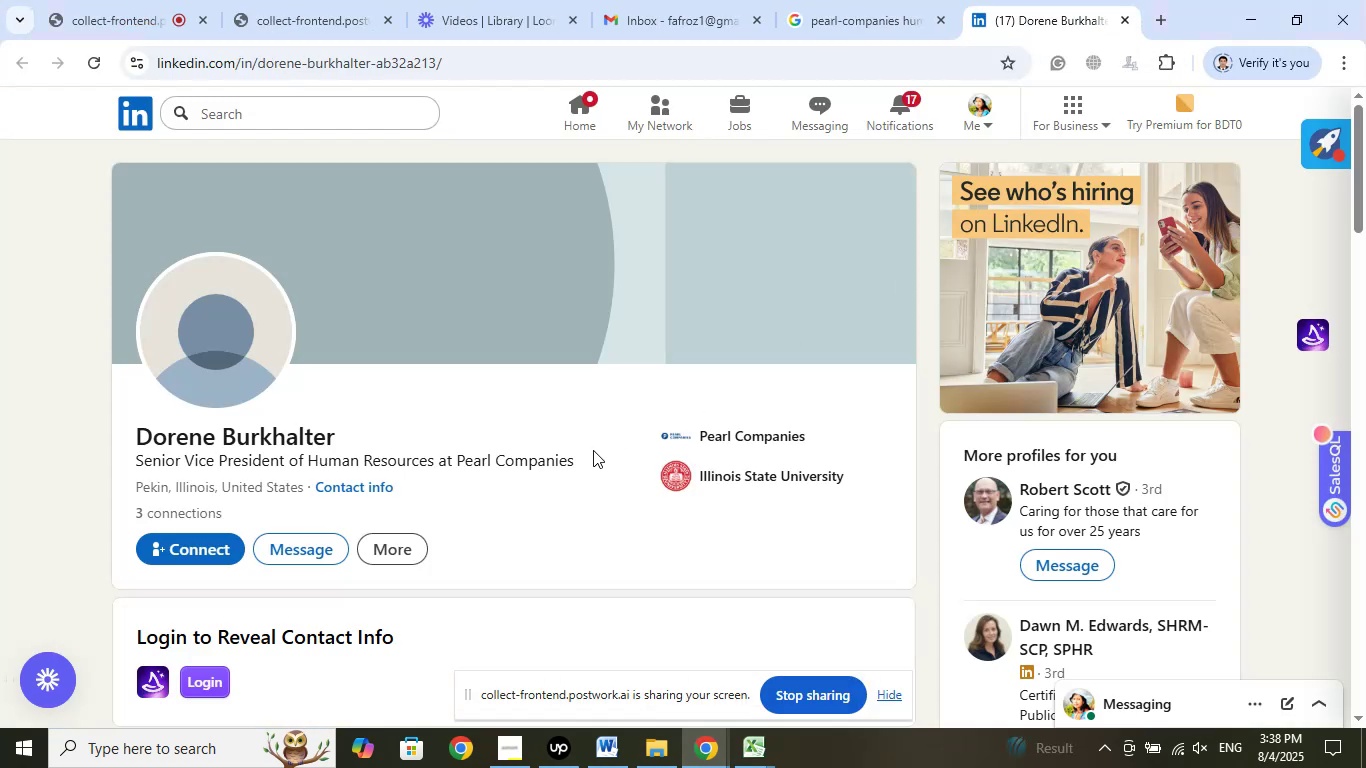 
left_click([740, 435])
 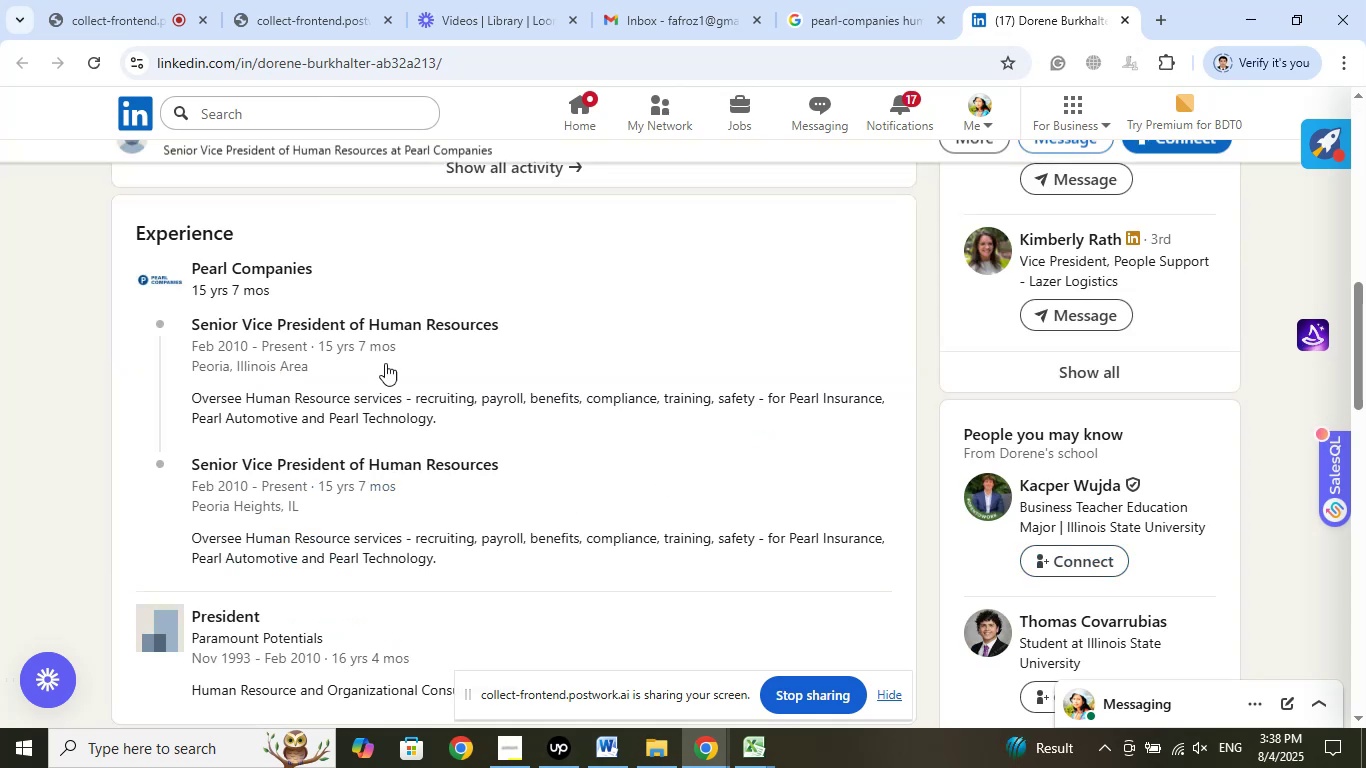 
scroll: coordinate [326, 349], scroll_direction: up, amount: 1.0
 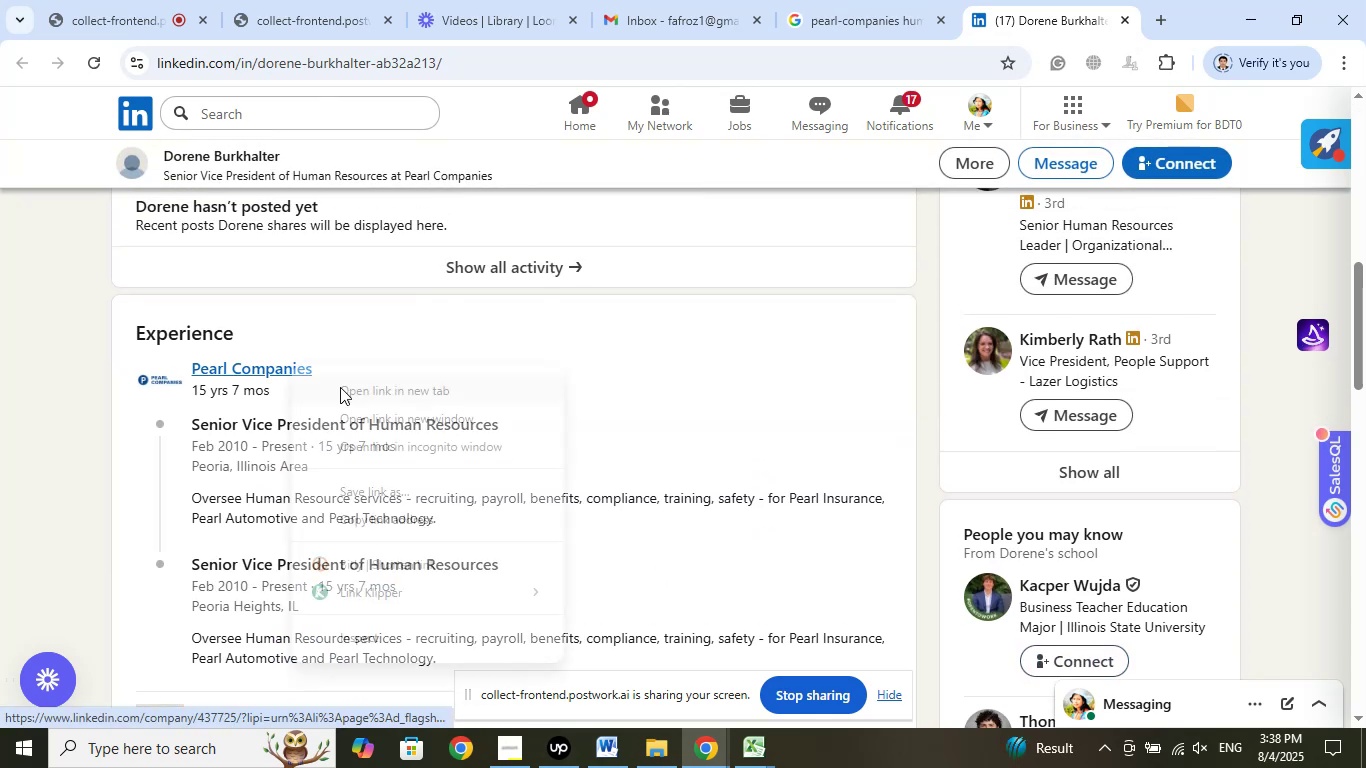 
left_click([366, 398])
 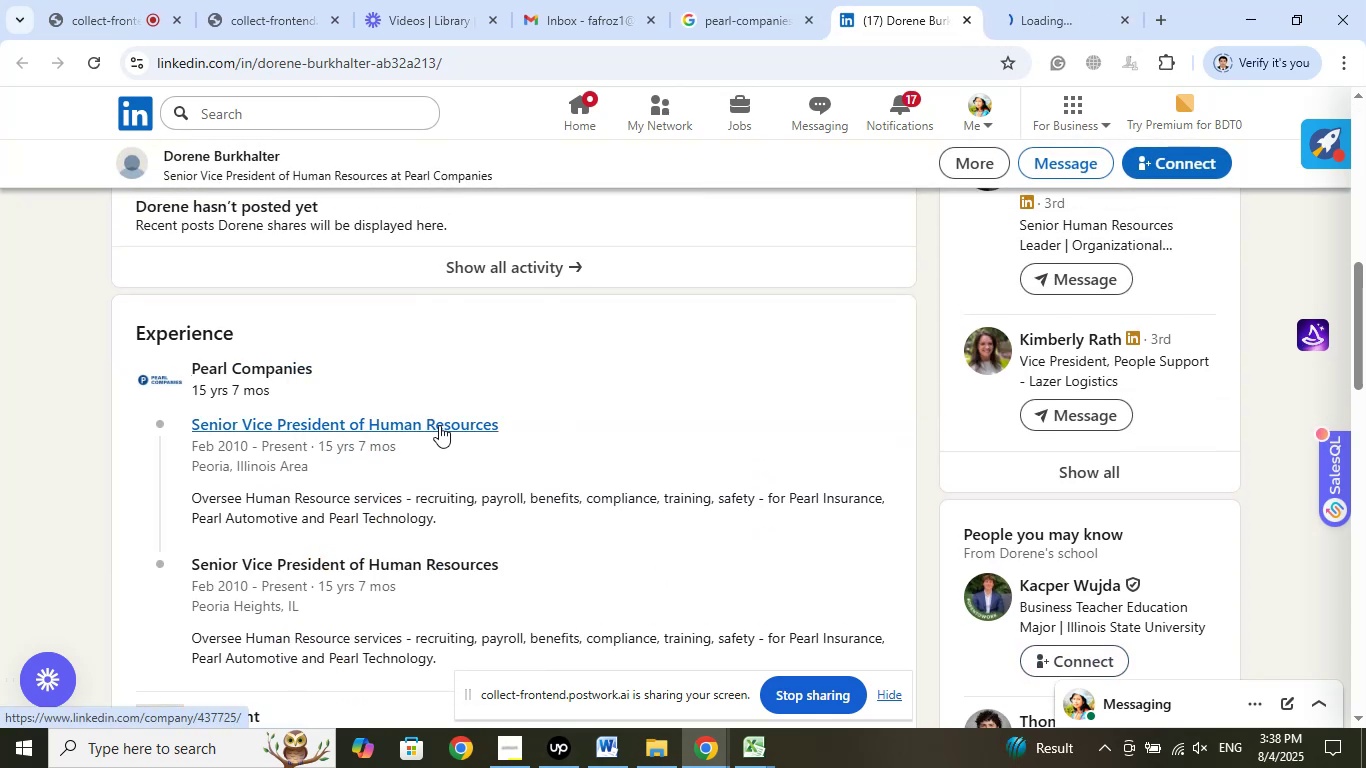 
scroll: coordinate [382, 381], scroll_direction: up, amount: 12.0
 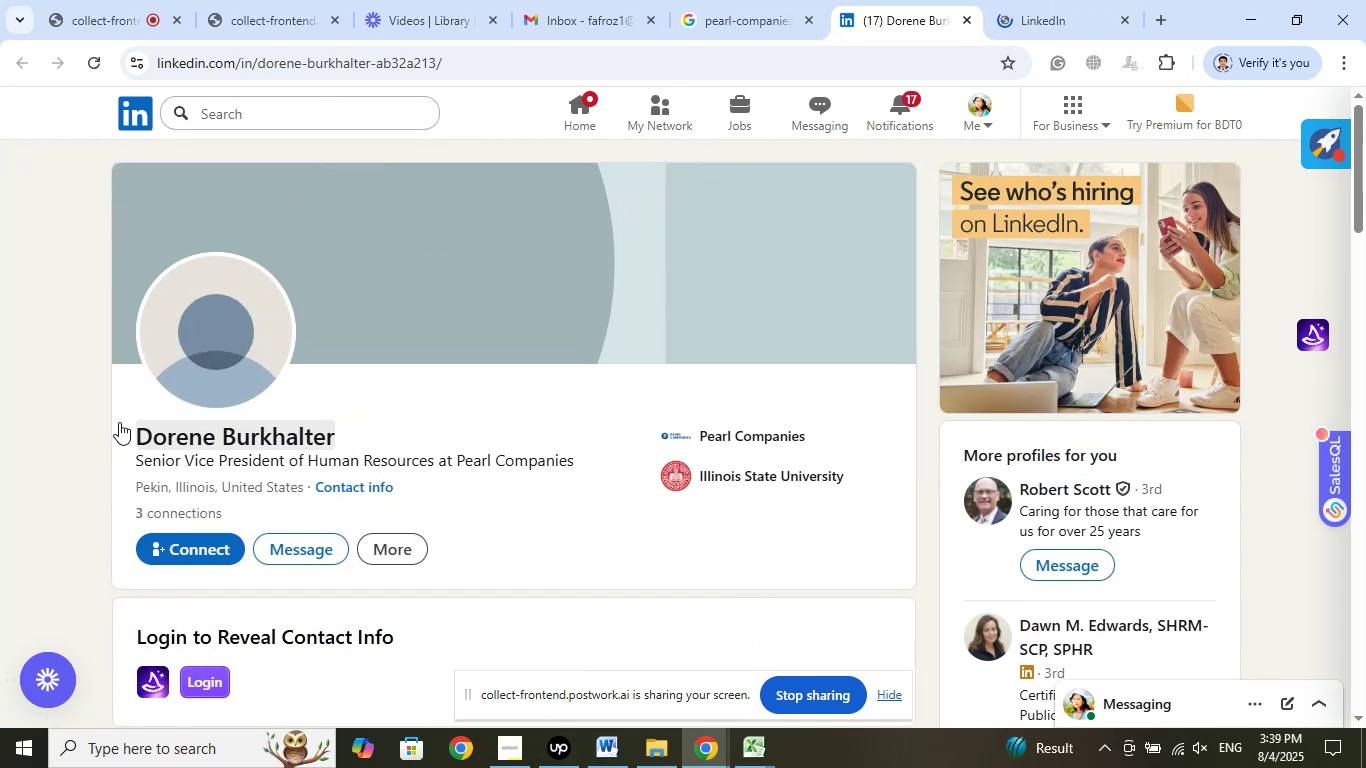 
left_click_drag(start_coordinate=[124, 431], to_coordinate=[340, 436])
 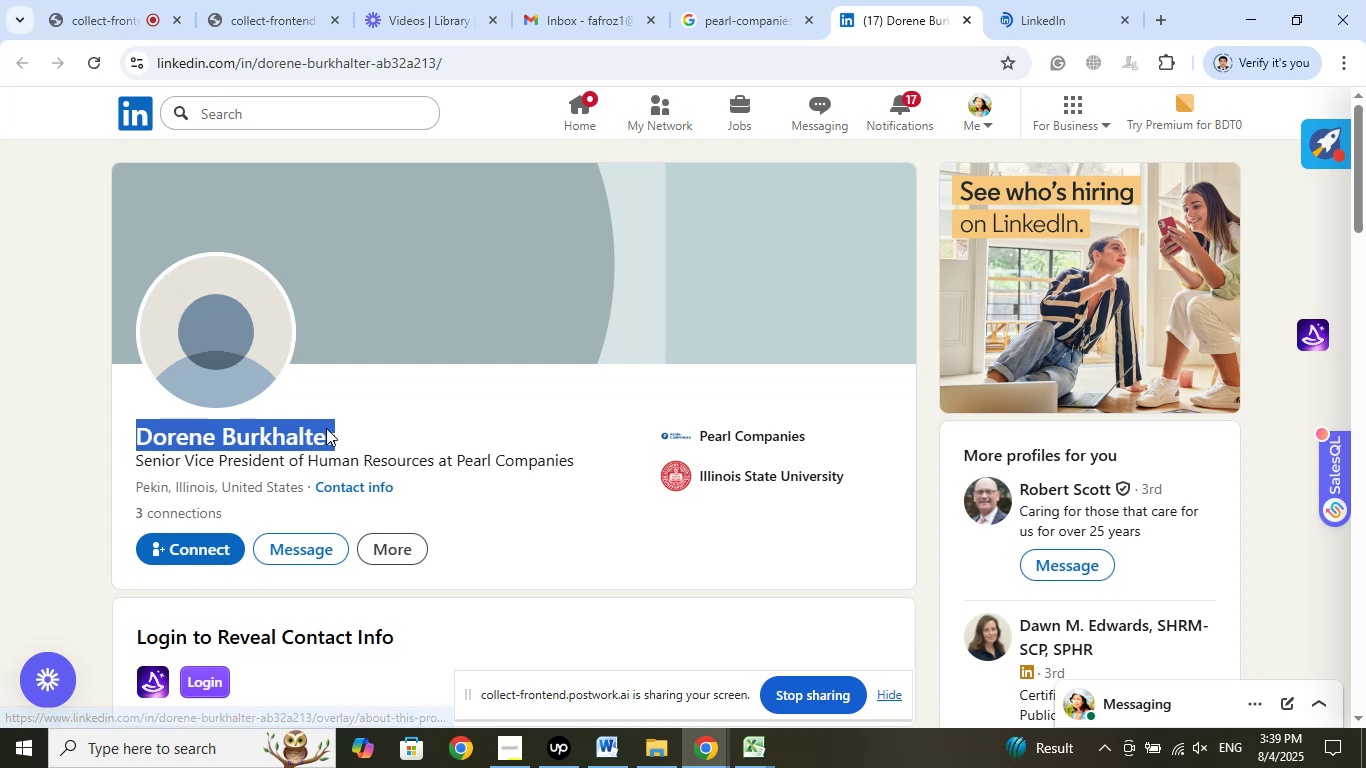 
right_click([326, 428])
 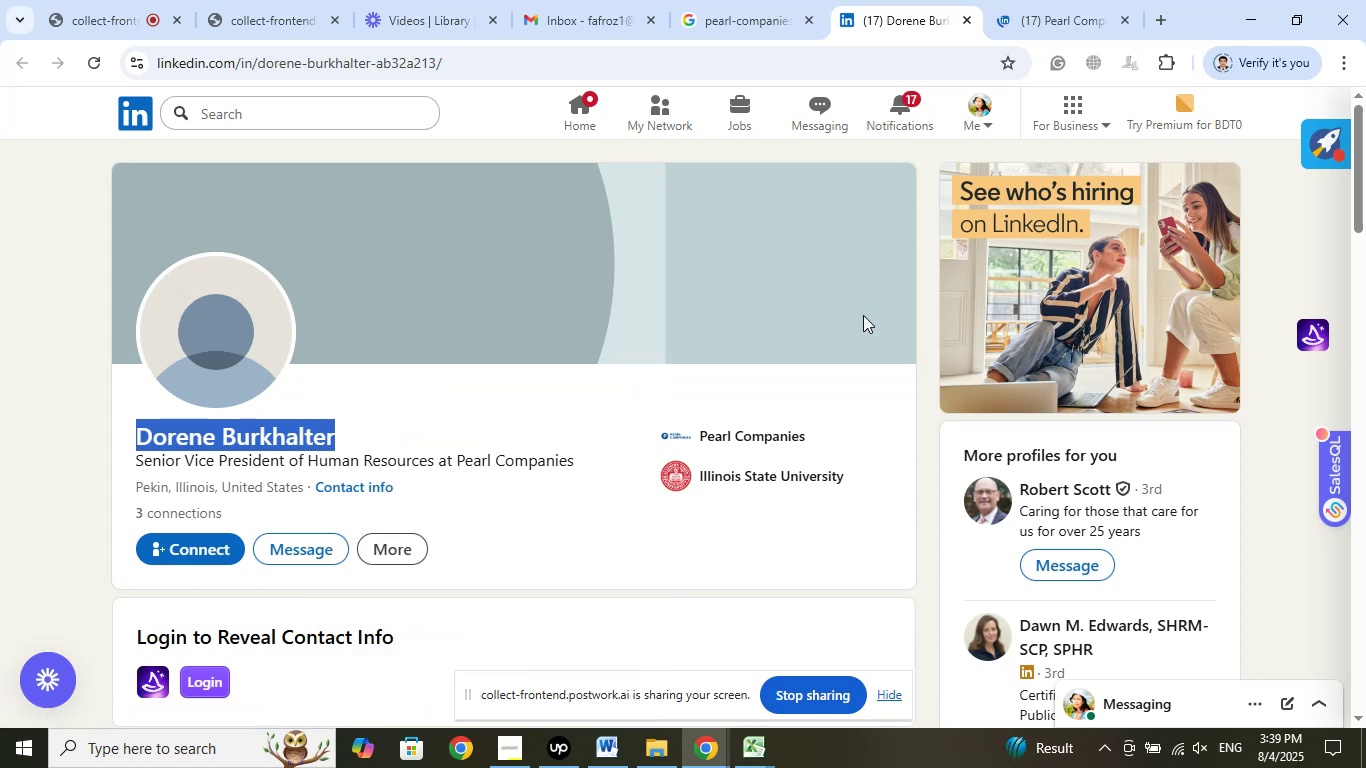 
left_click([1035, 17])
 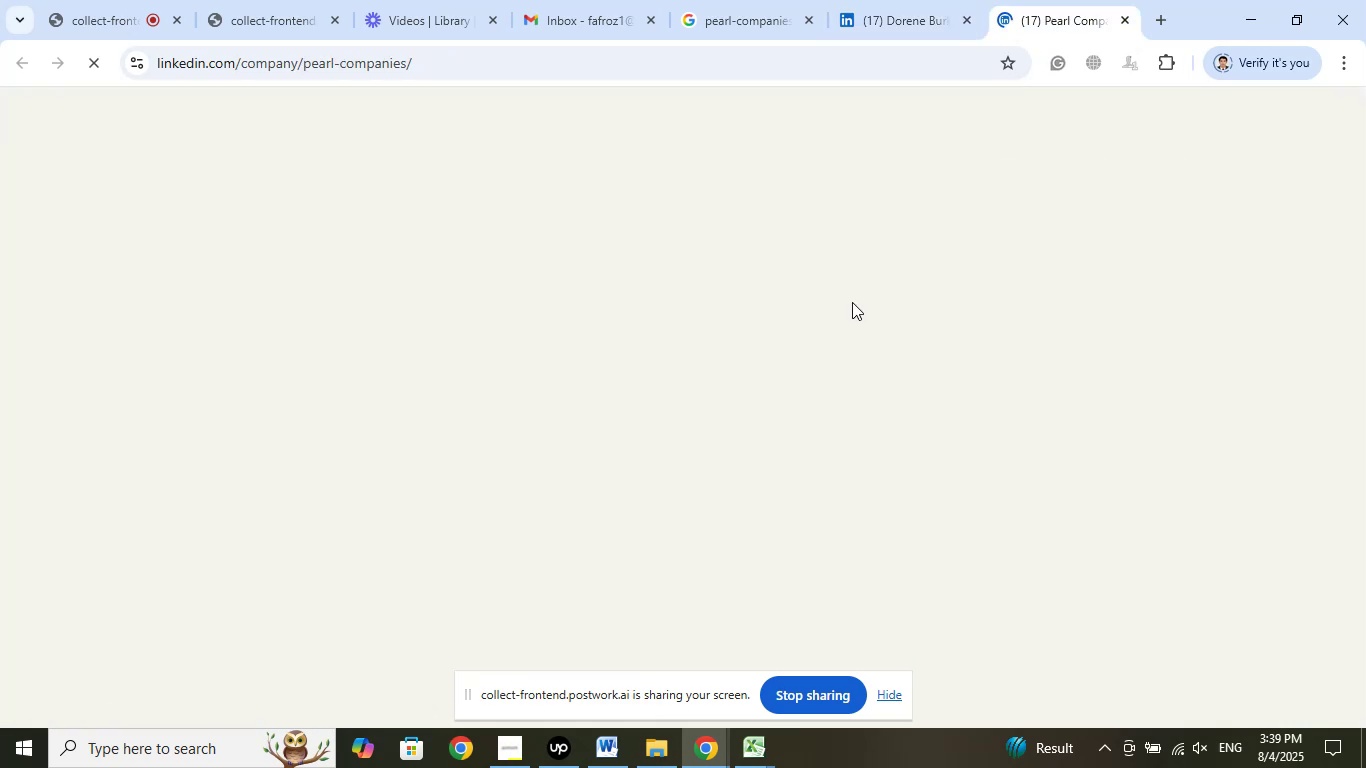 
mouse_move([781, 368])
 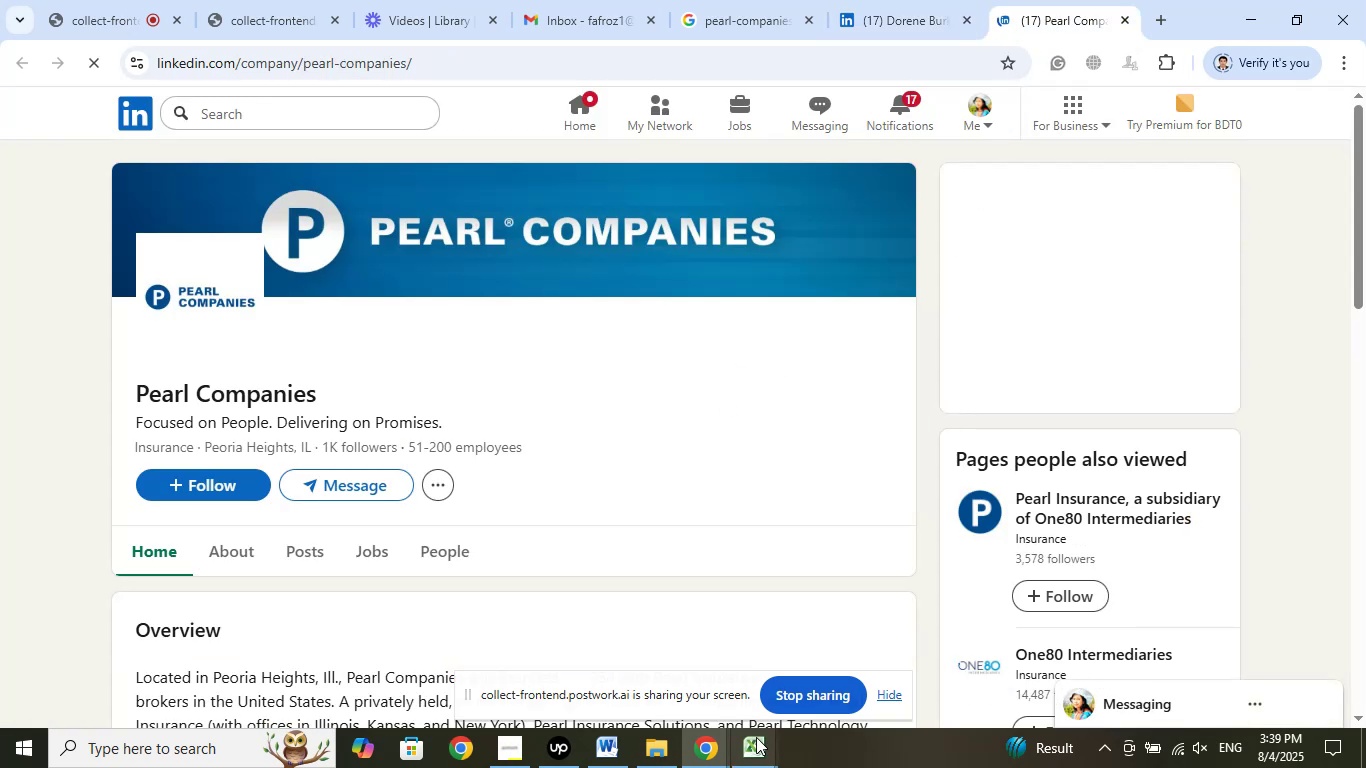 
left_click([760, 758])
 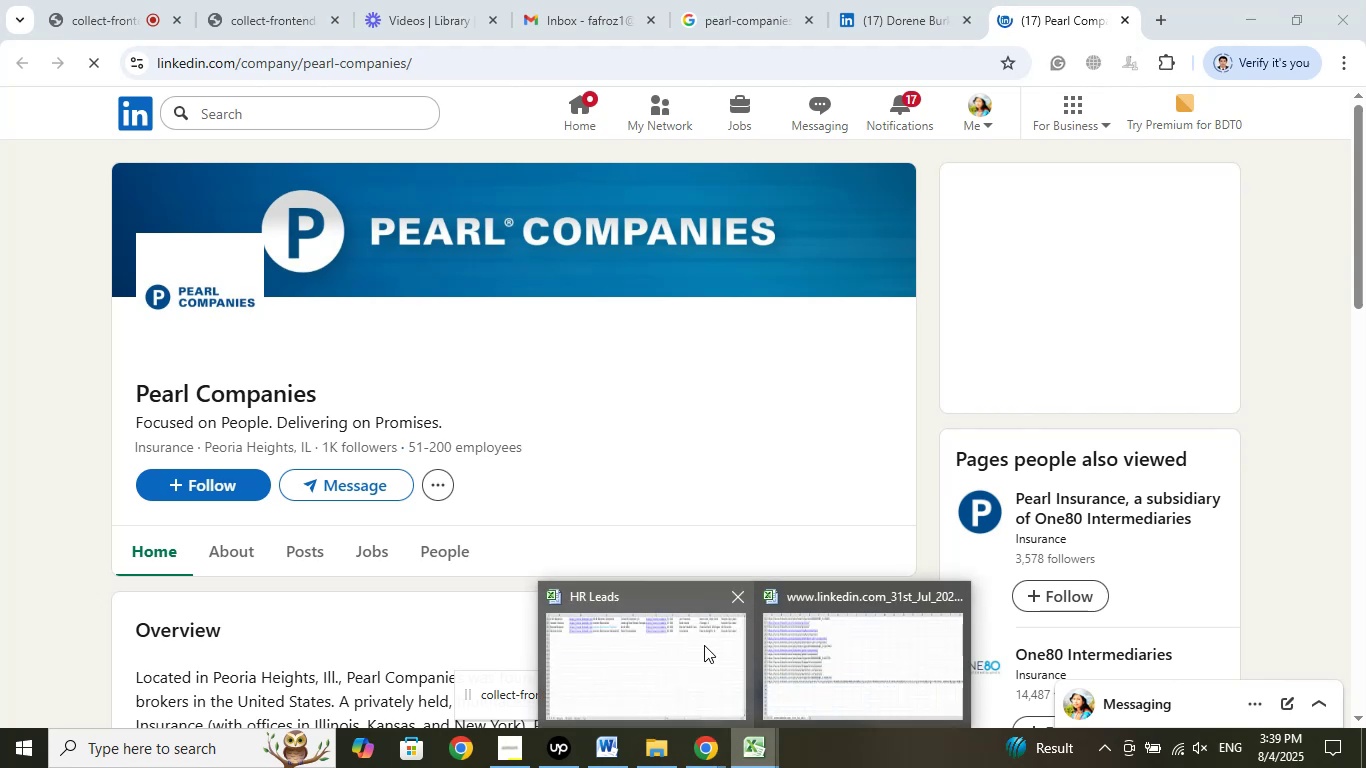 
left_click([704, 645])
 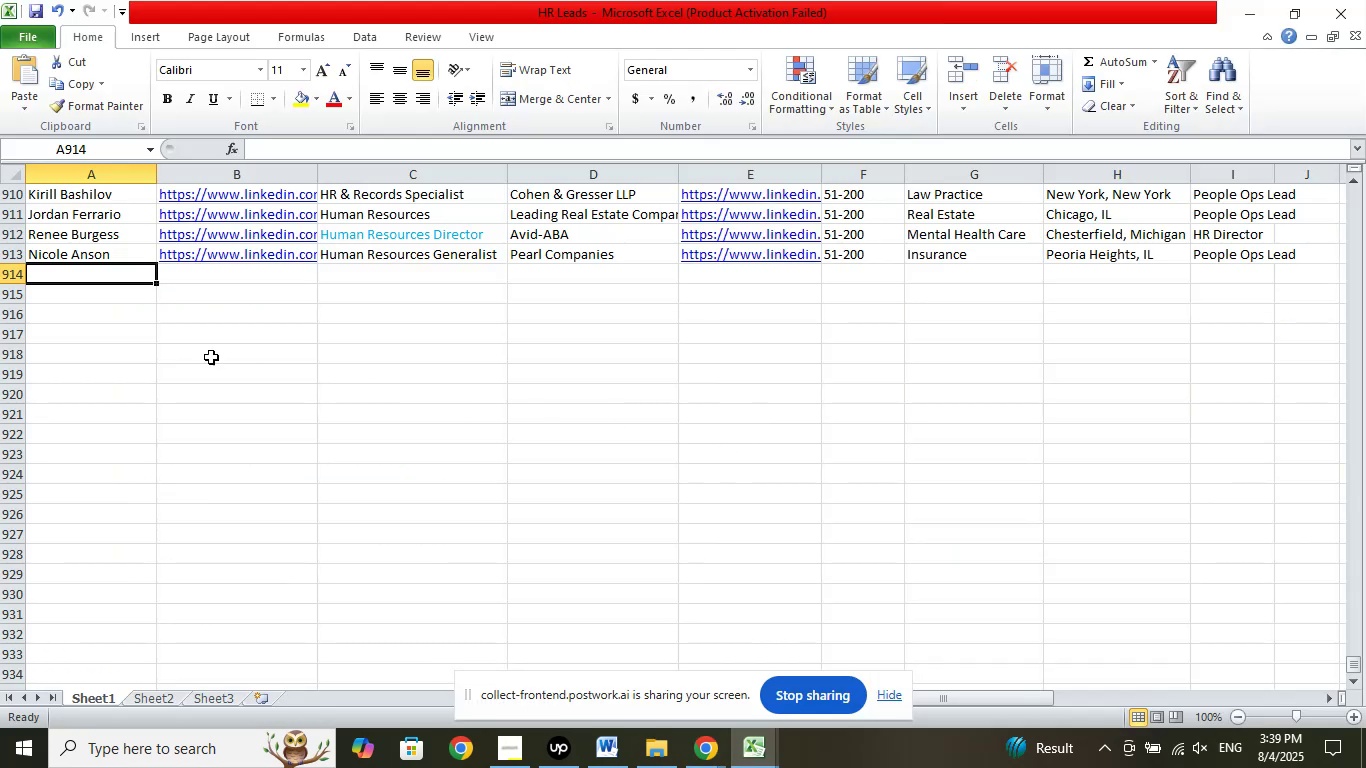 
left_click([130, 314])
 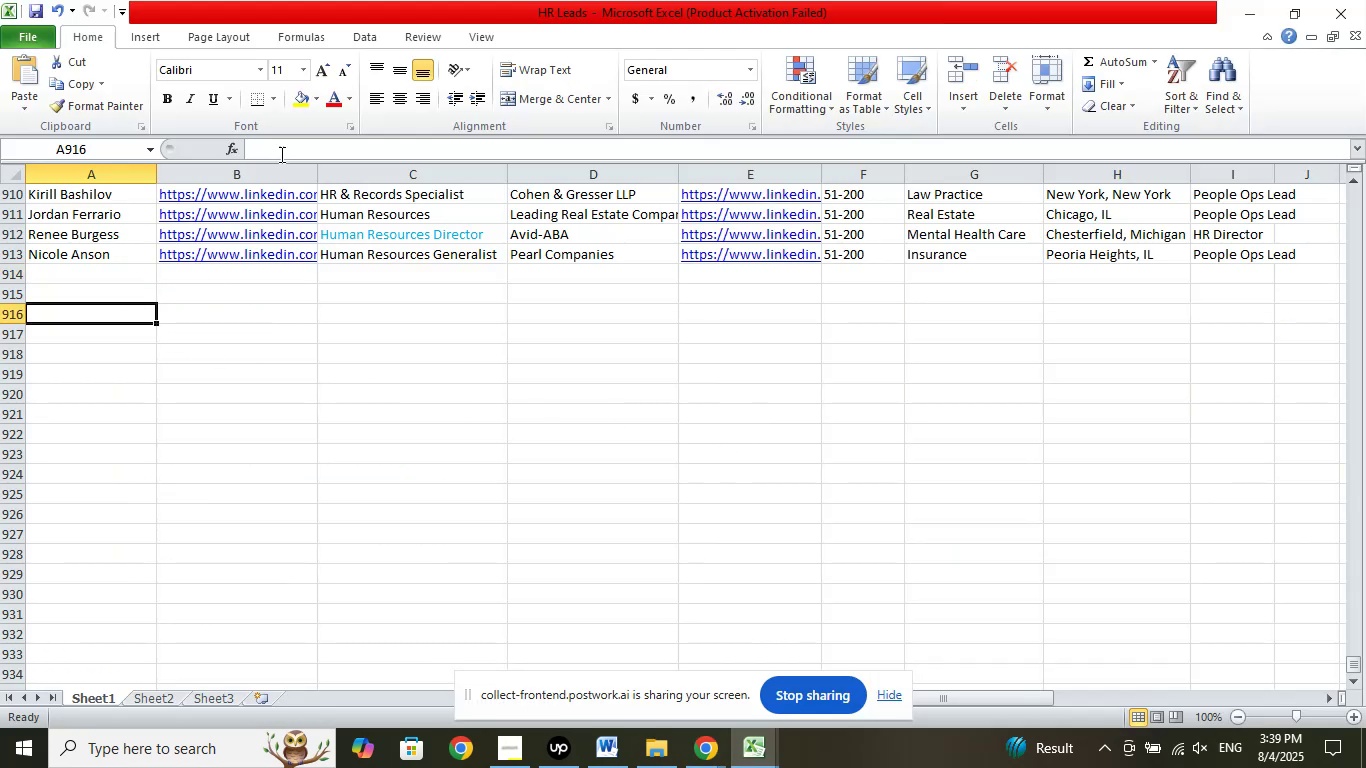 
left_click([279, 149])
 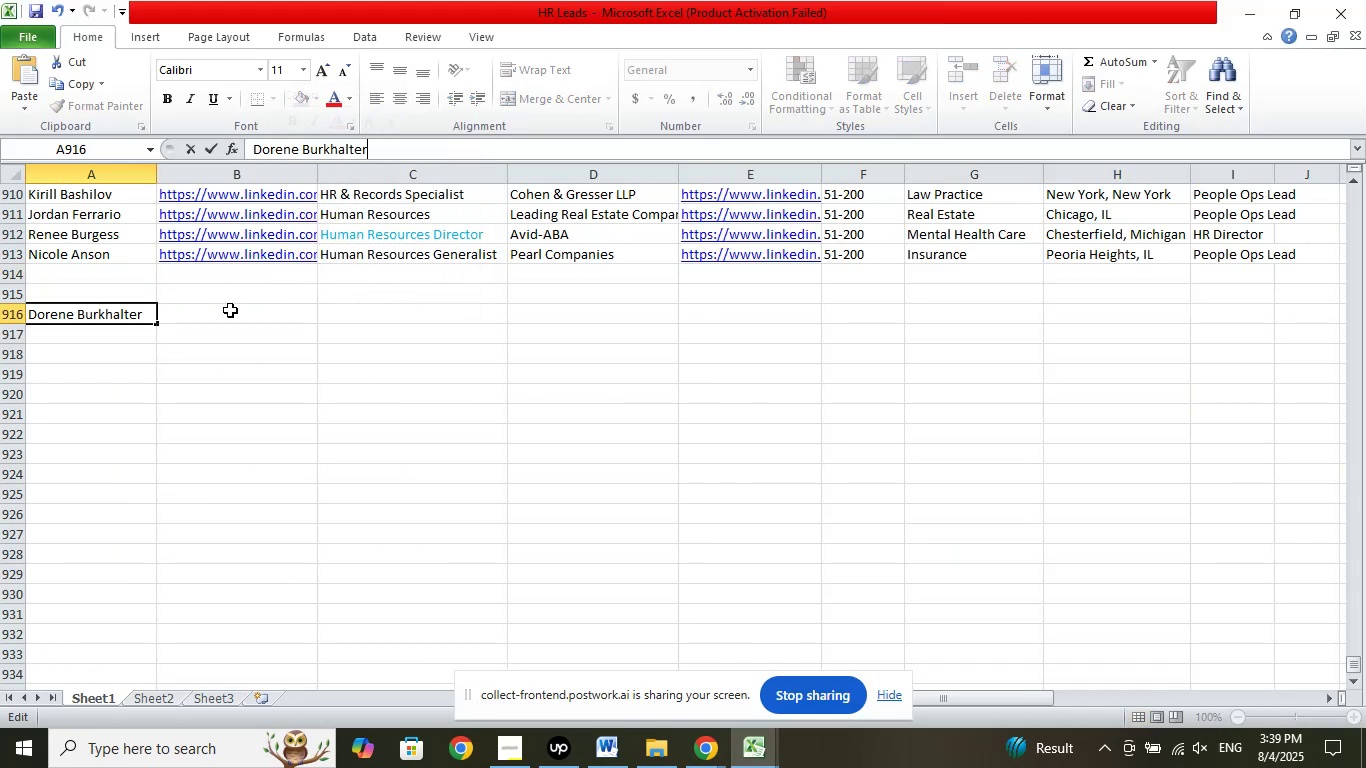 
left_click([230, 320])
 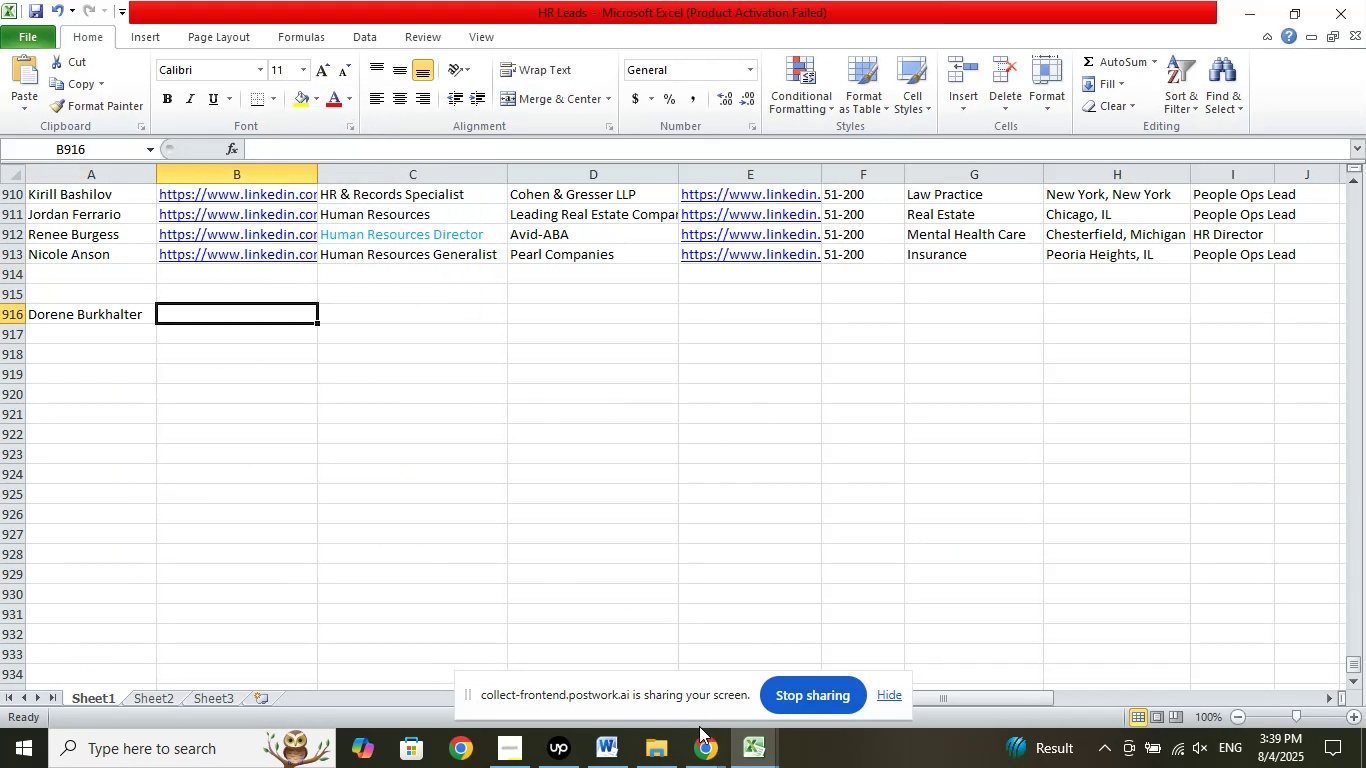 
left_click([697, 736])
 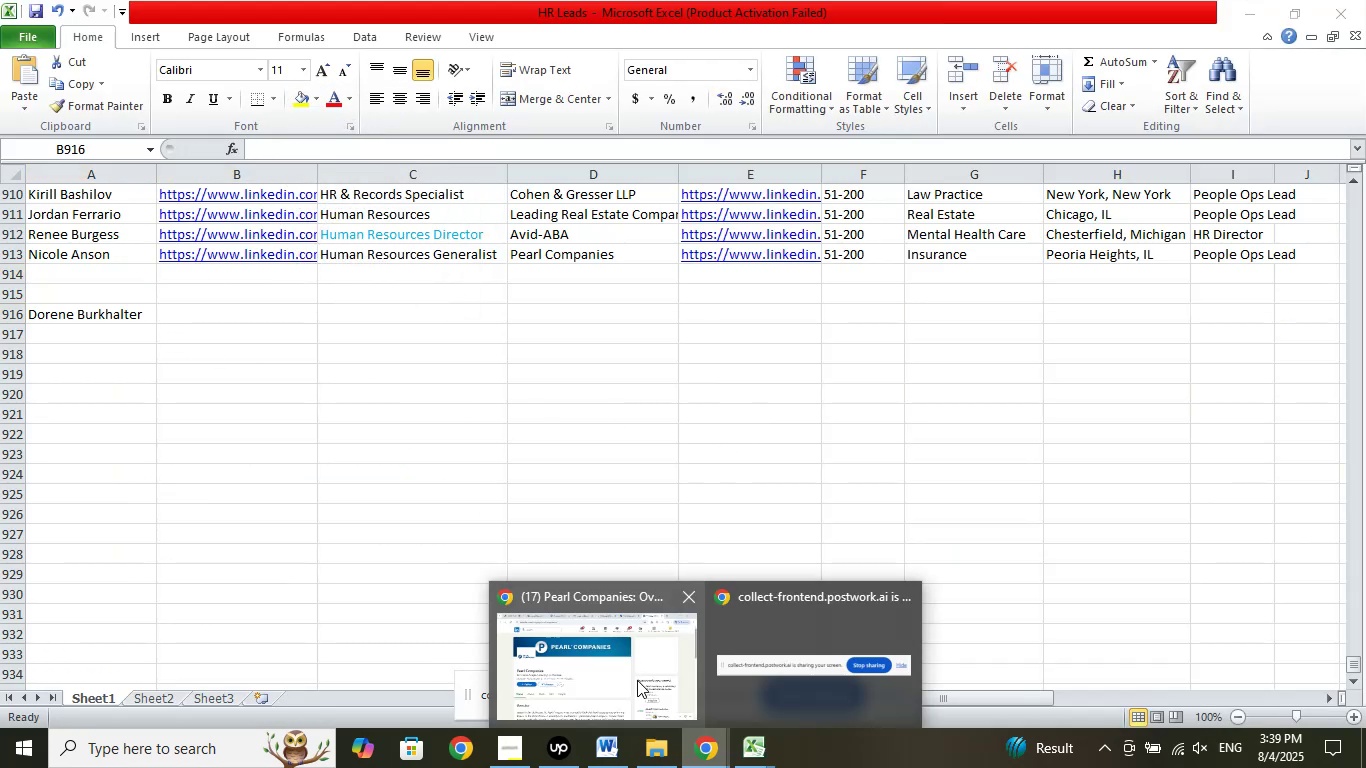 
left_click([637, 680])
 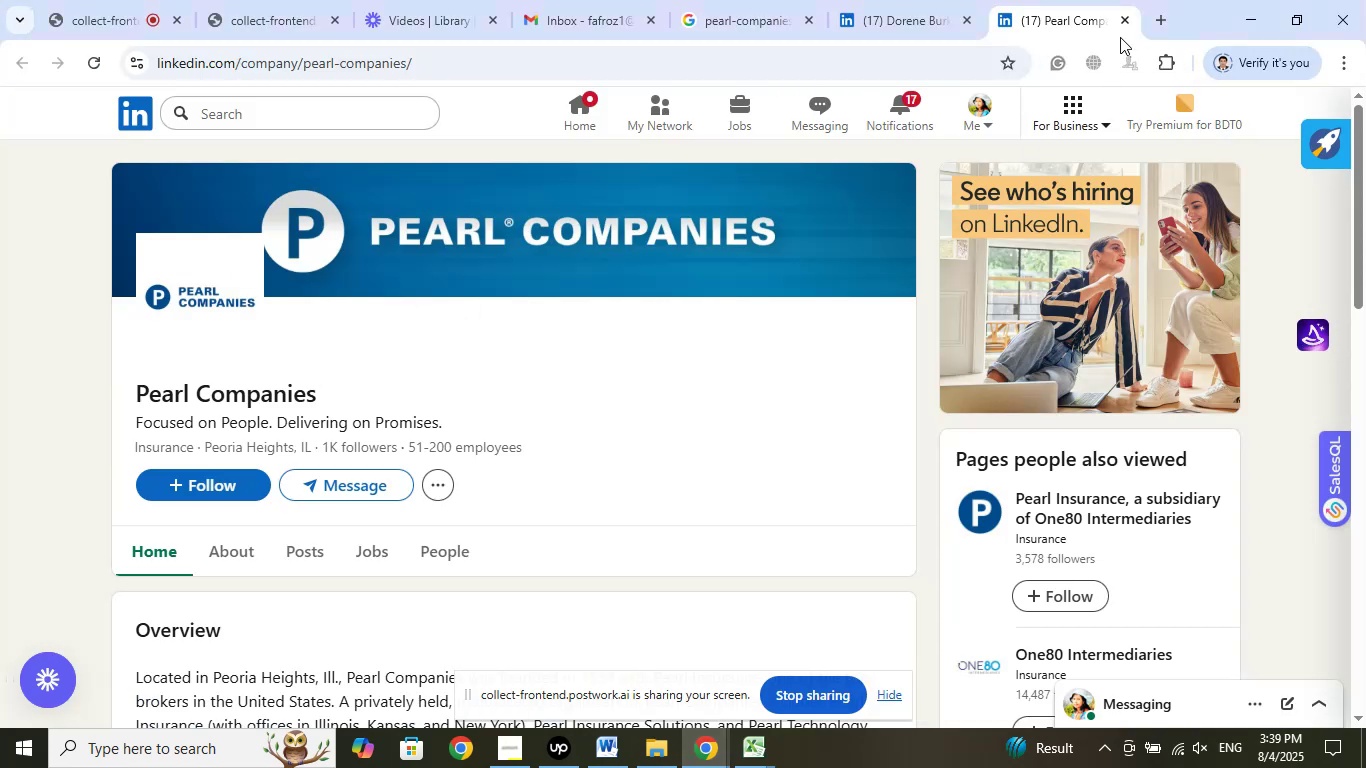 
left_click_drag(start_coordinate=[1119, 29], to_coordinate=[1122, 21])
 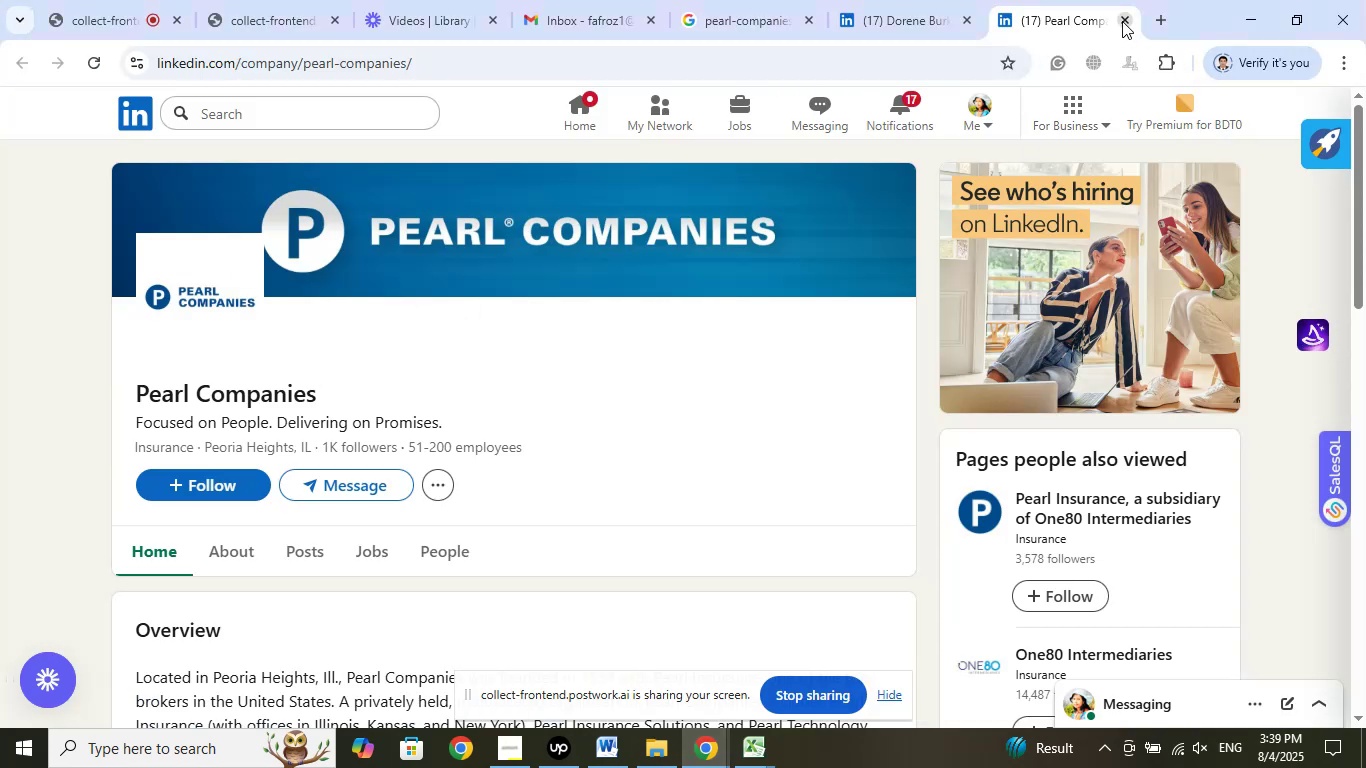 
double_click([1122, 21])
 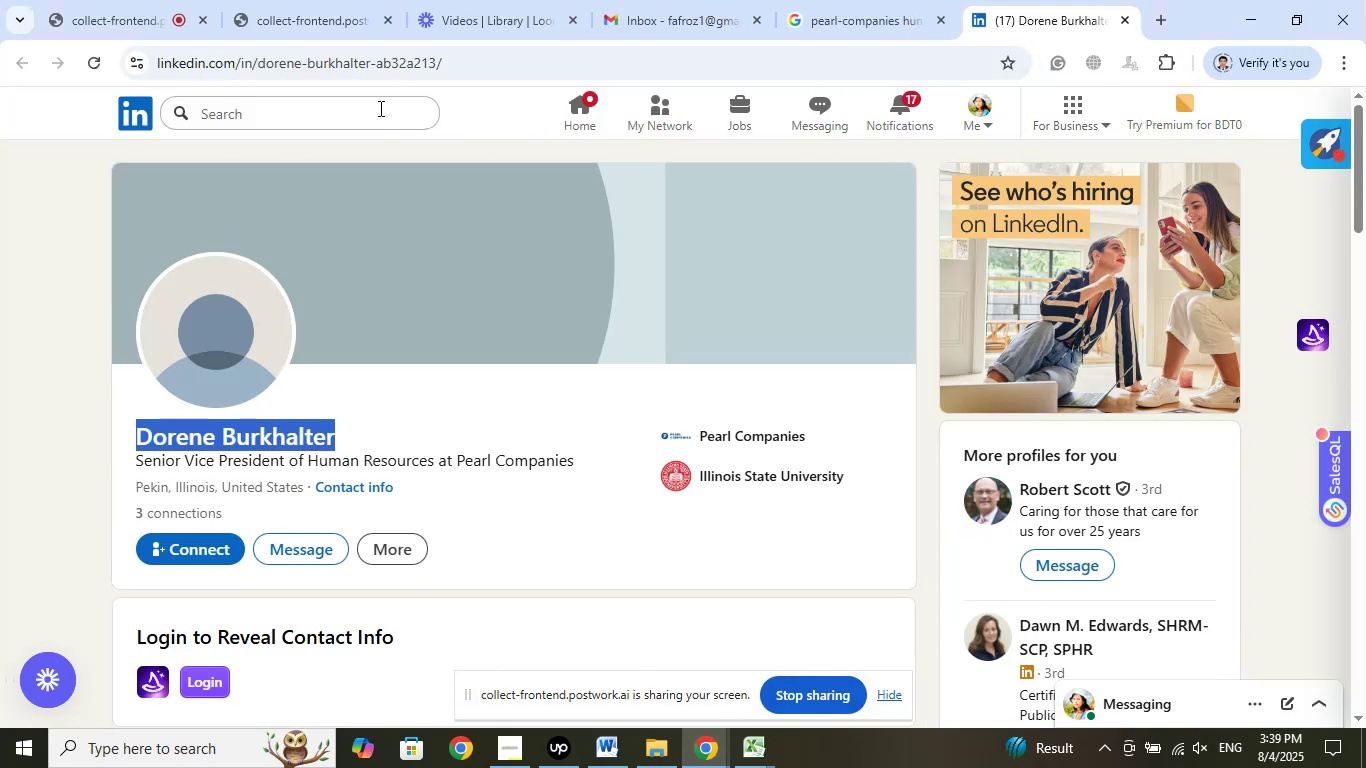 
left_click([446, 68])
 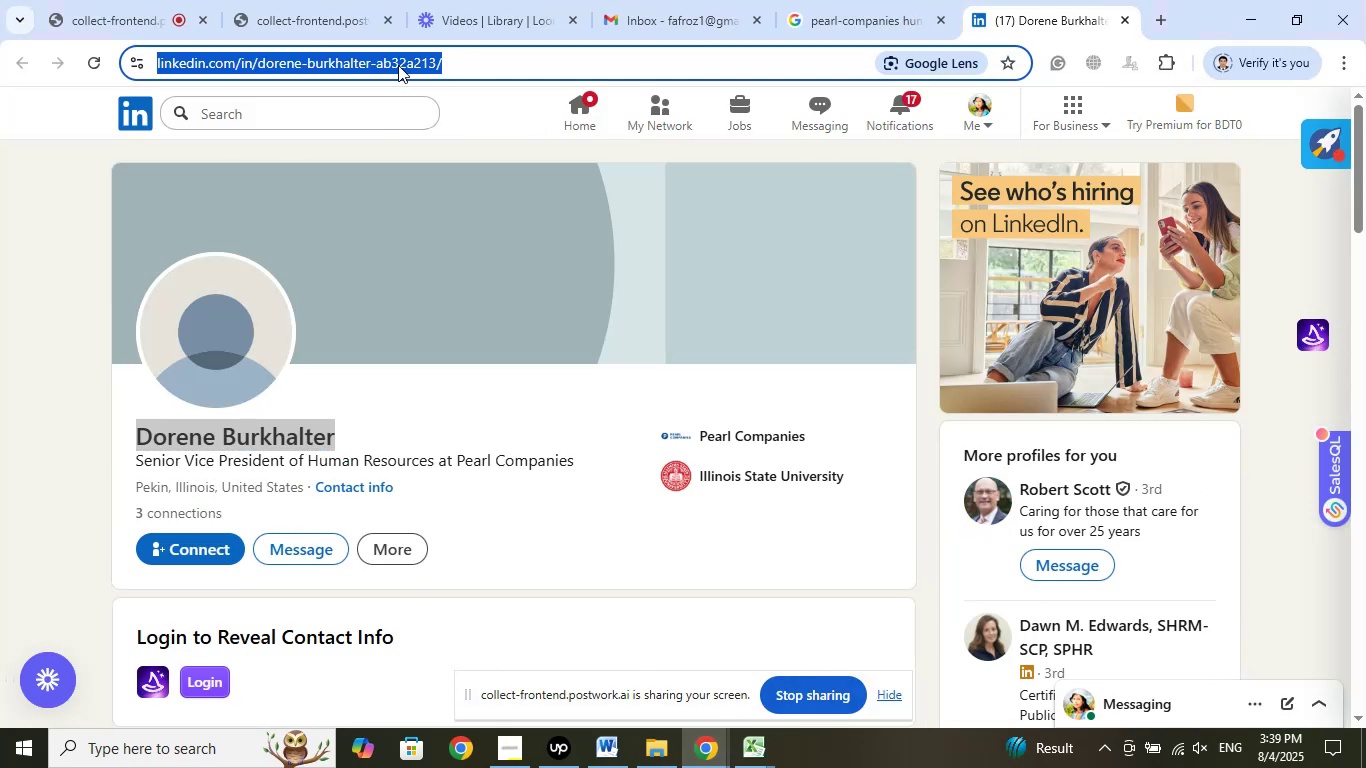 
right_click([398, 65])
 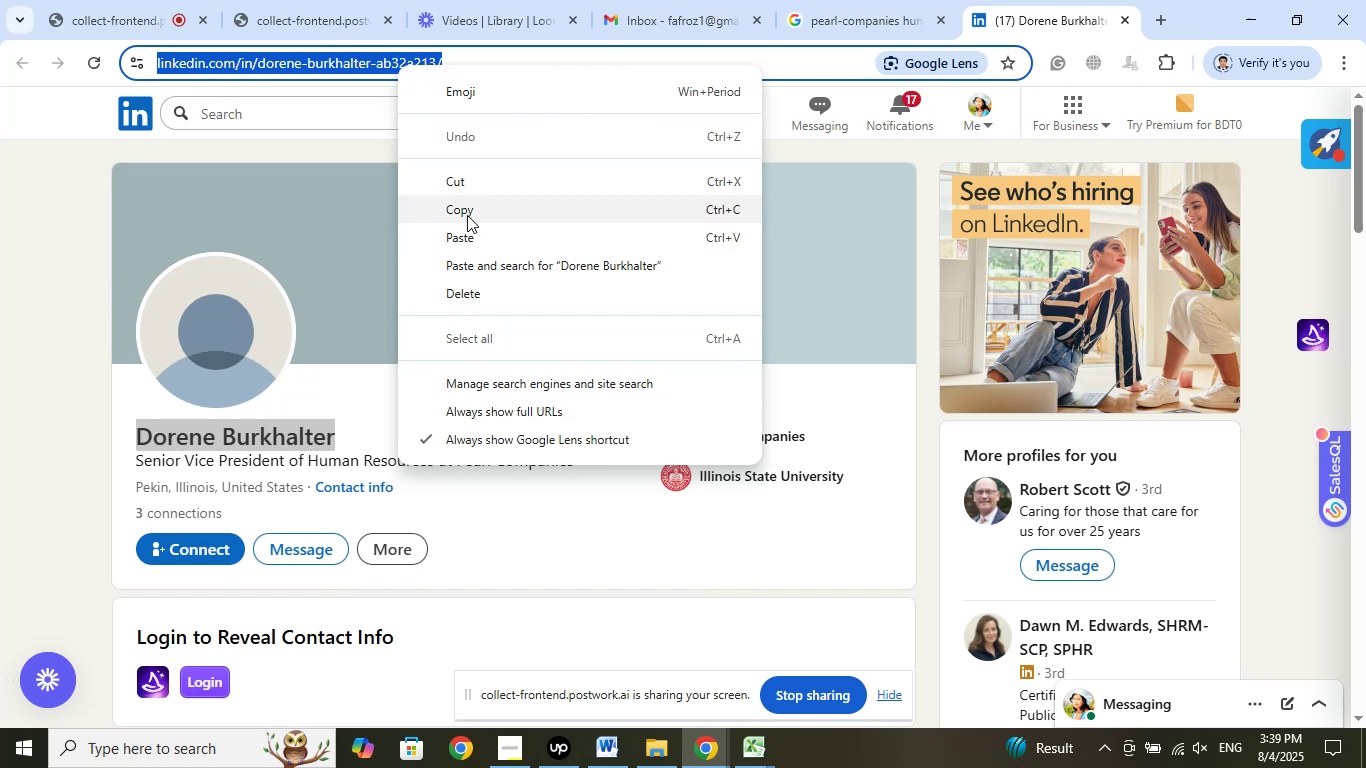 
left_click([467, 213])
 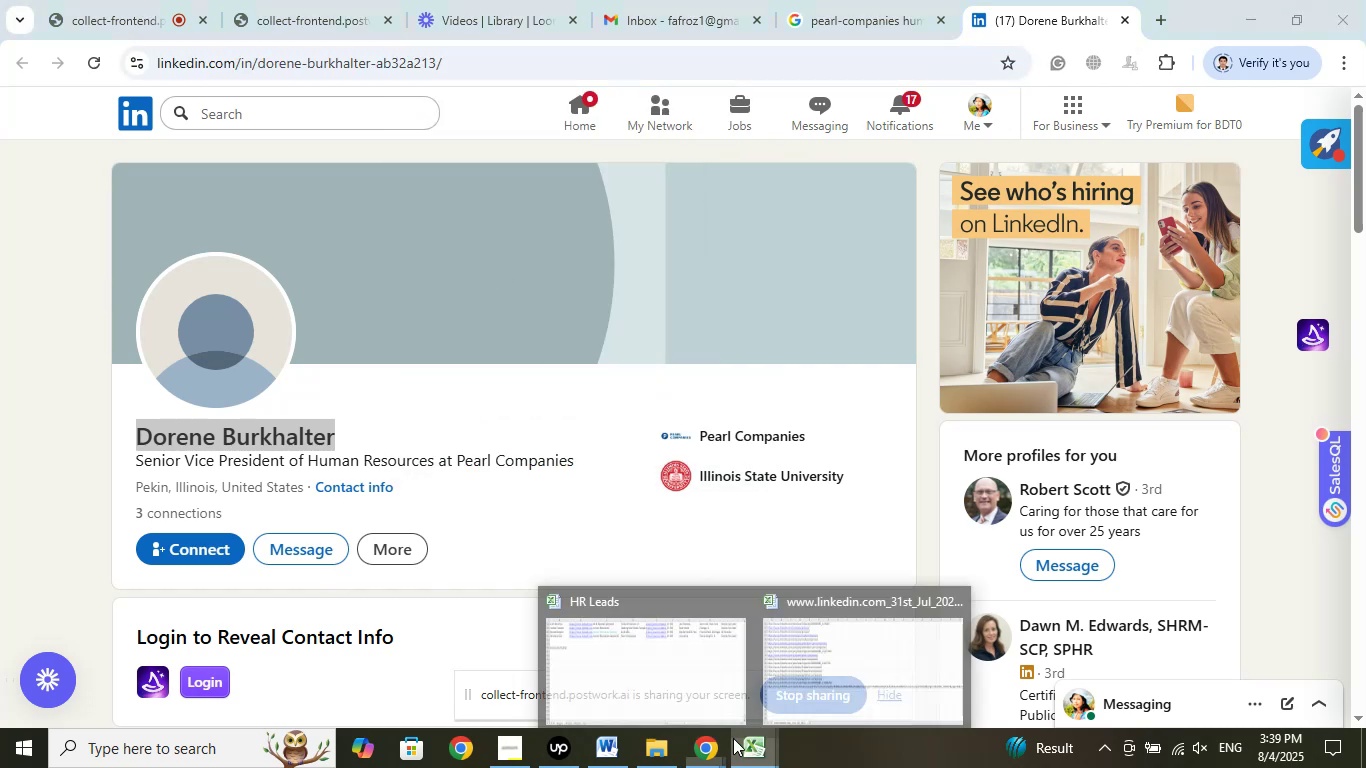 
left_click([619, 653])
 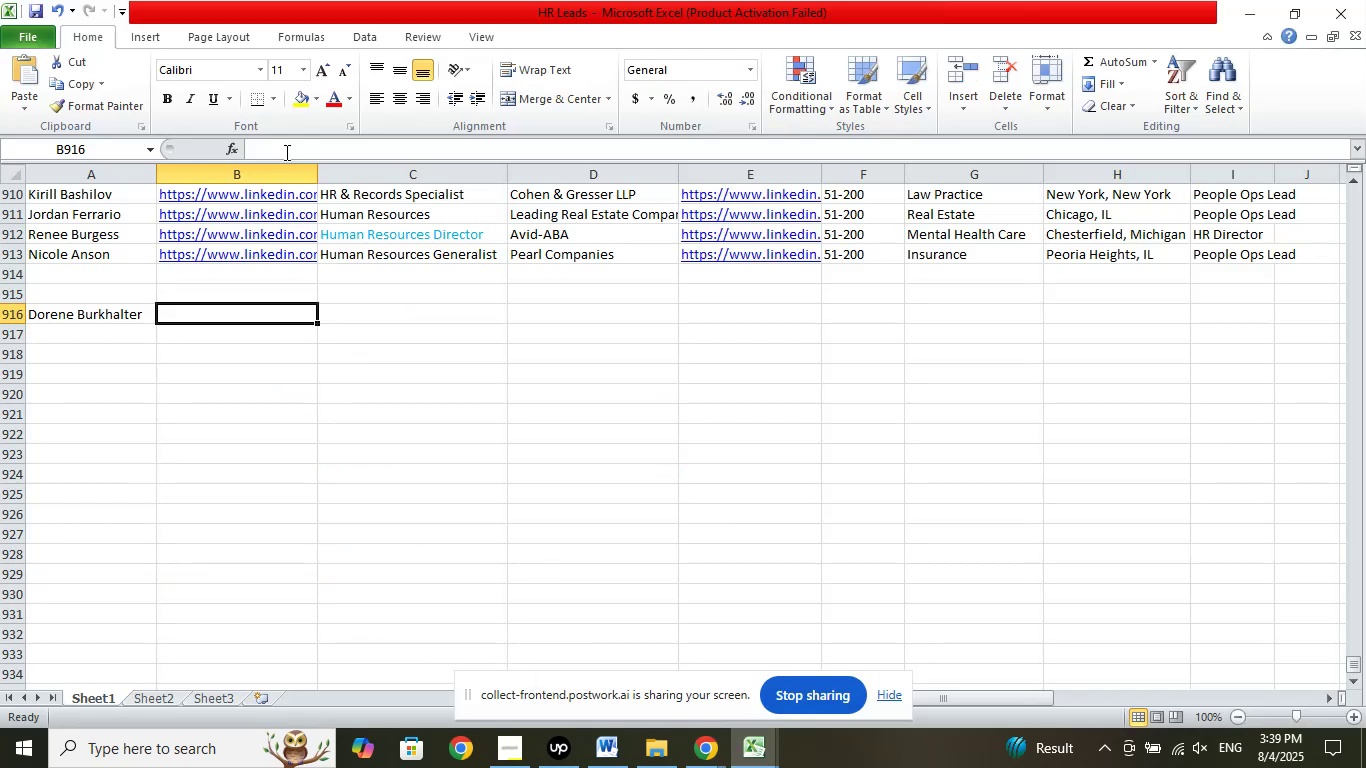 
left_click_drag(start_coordinate=[281, 148], to_coordinate=[280, 143])
 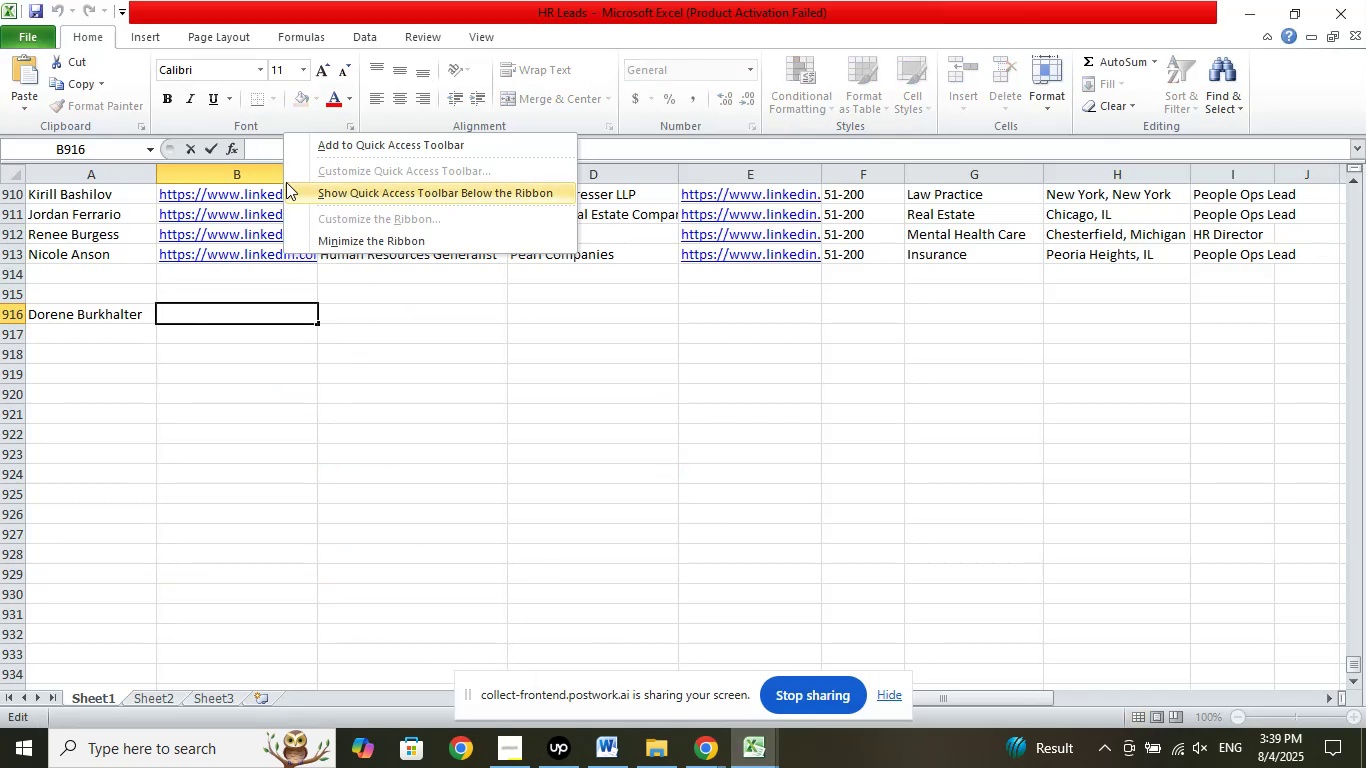 
left_click([262, 148])
 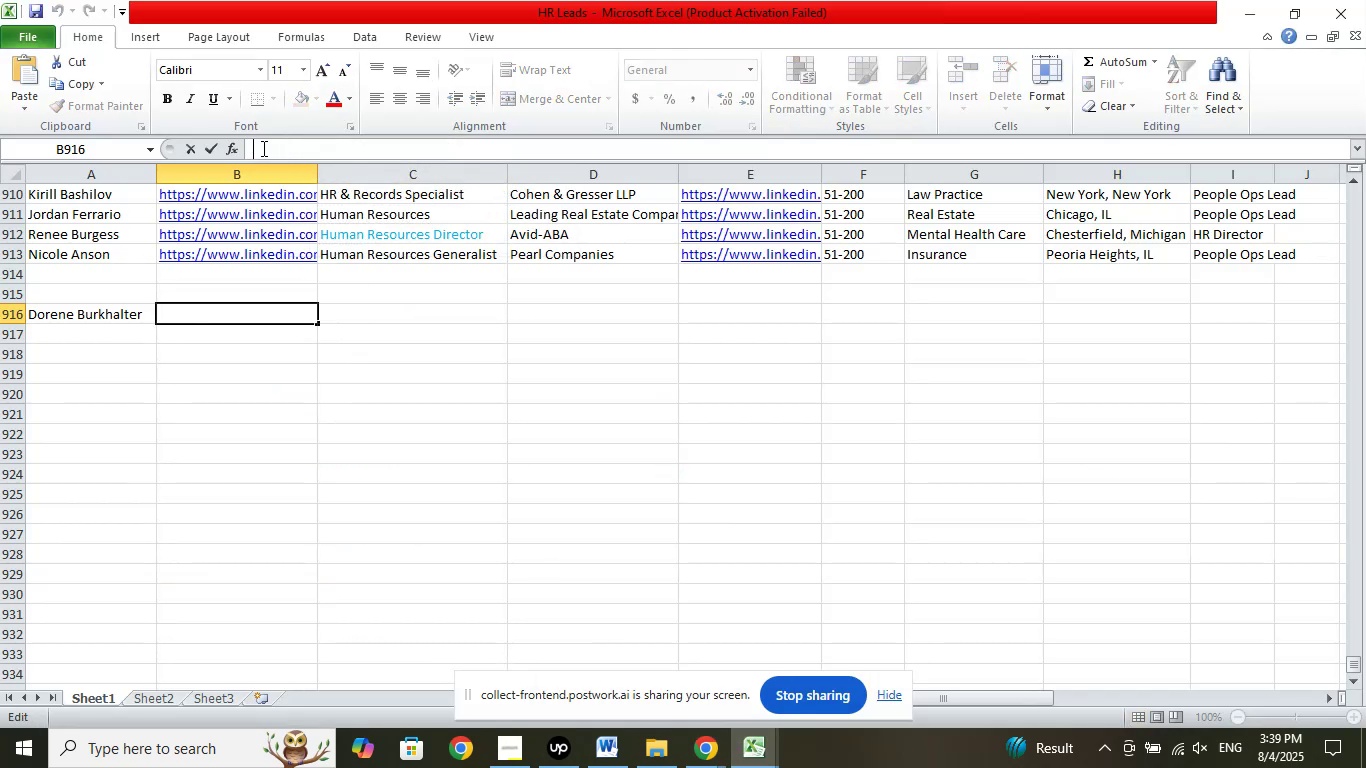 
right_click([262, 148])
 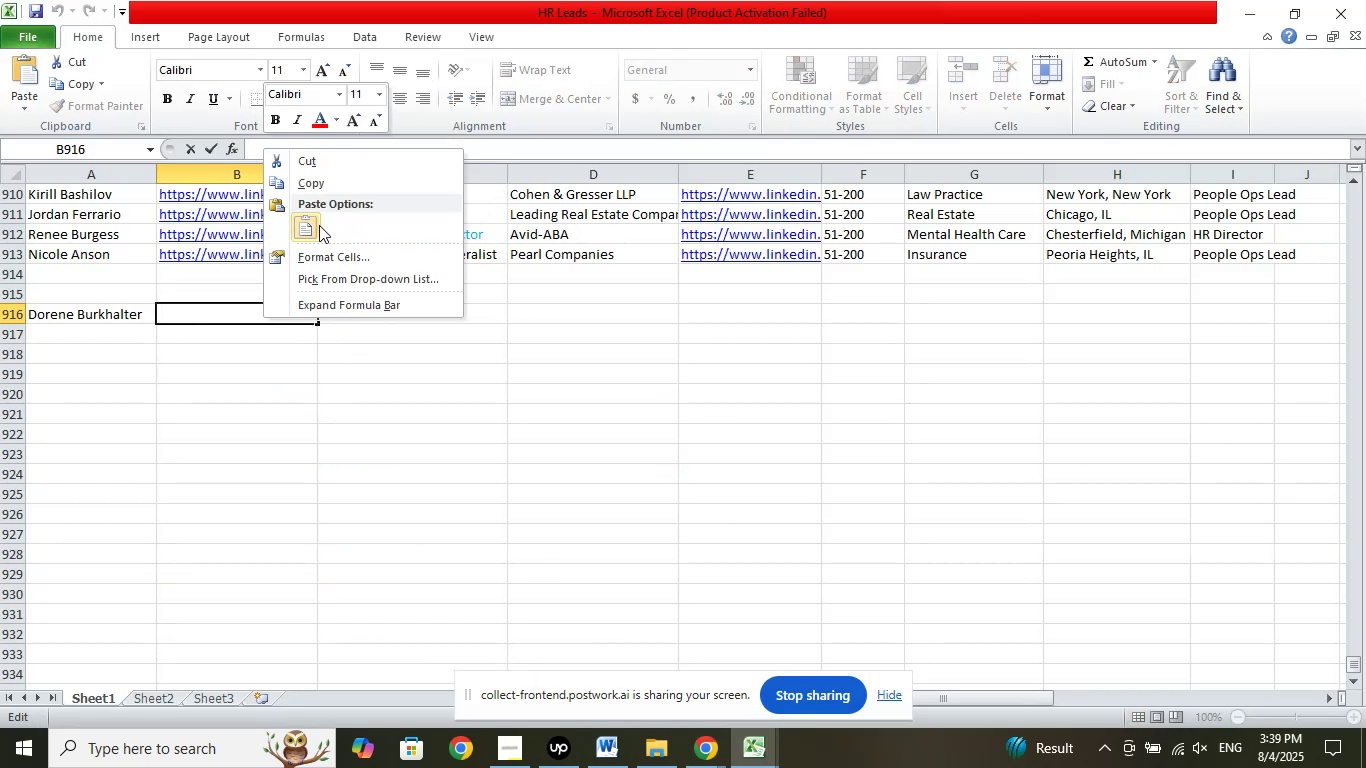 
left_click([319, 225])
 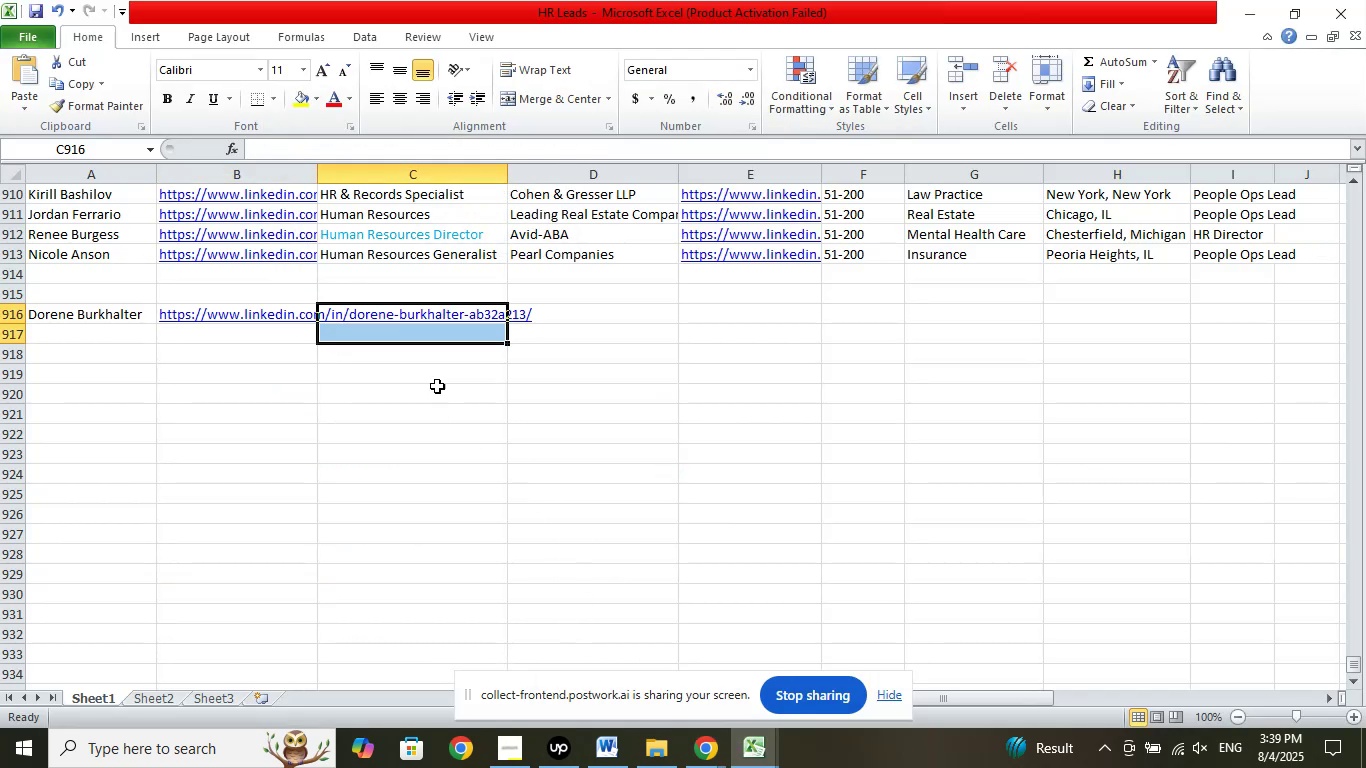 
left_click([447, 311])
 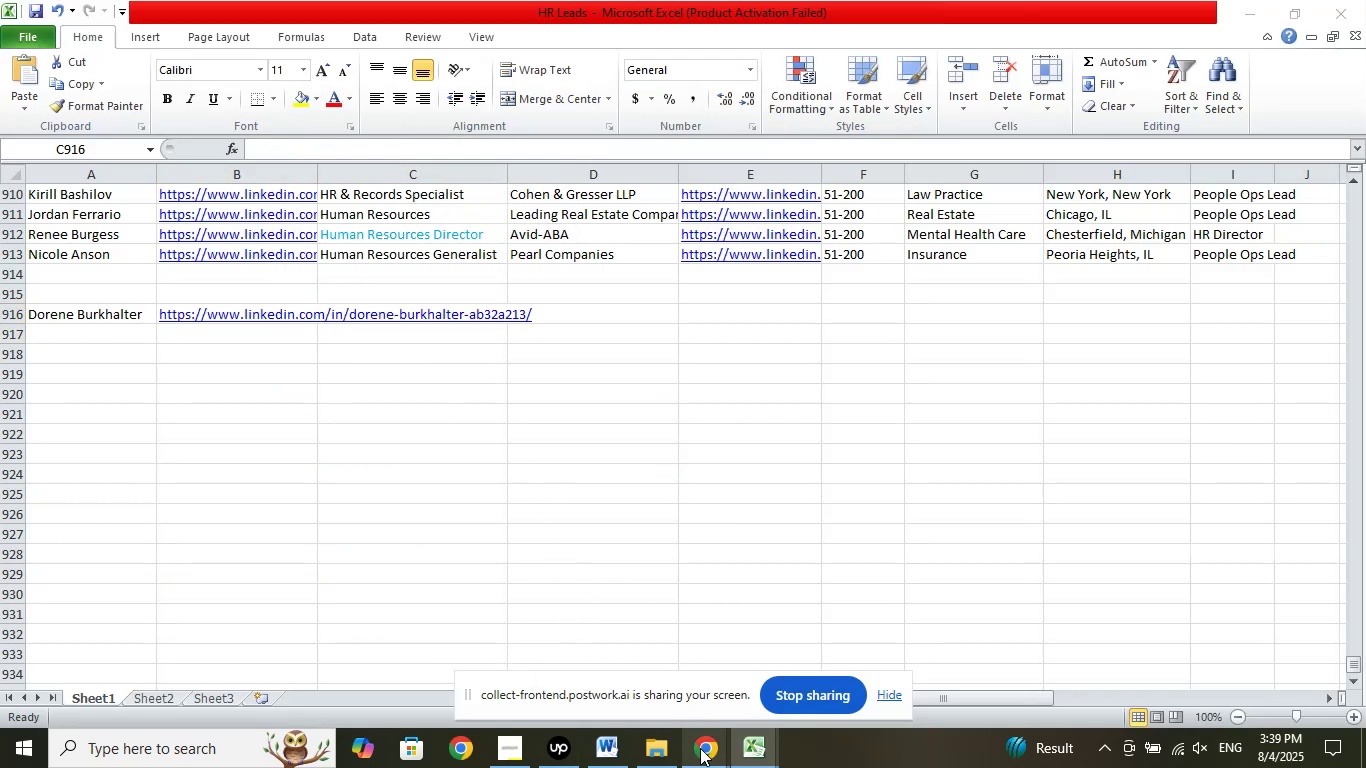 
double_click([595, 659])
 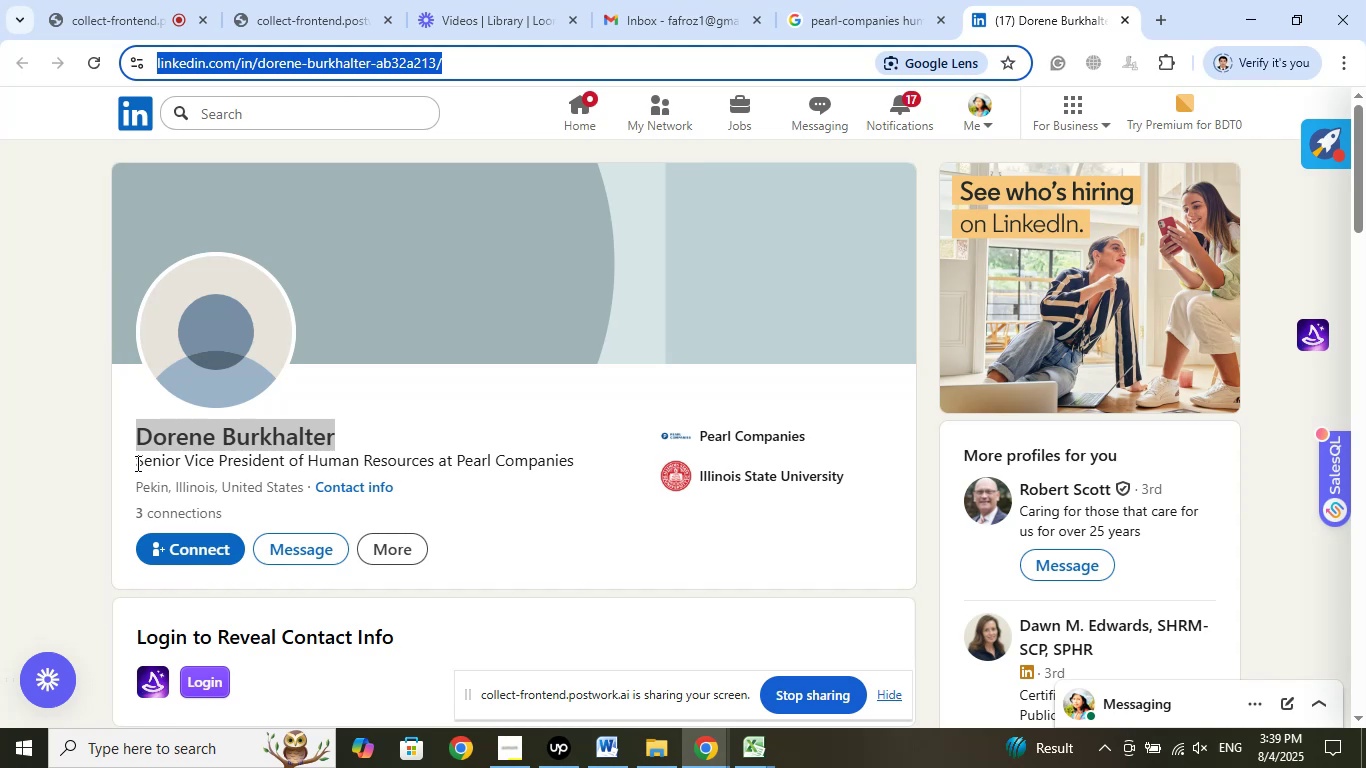 
left_click([758, 434])
 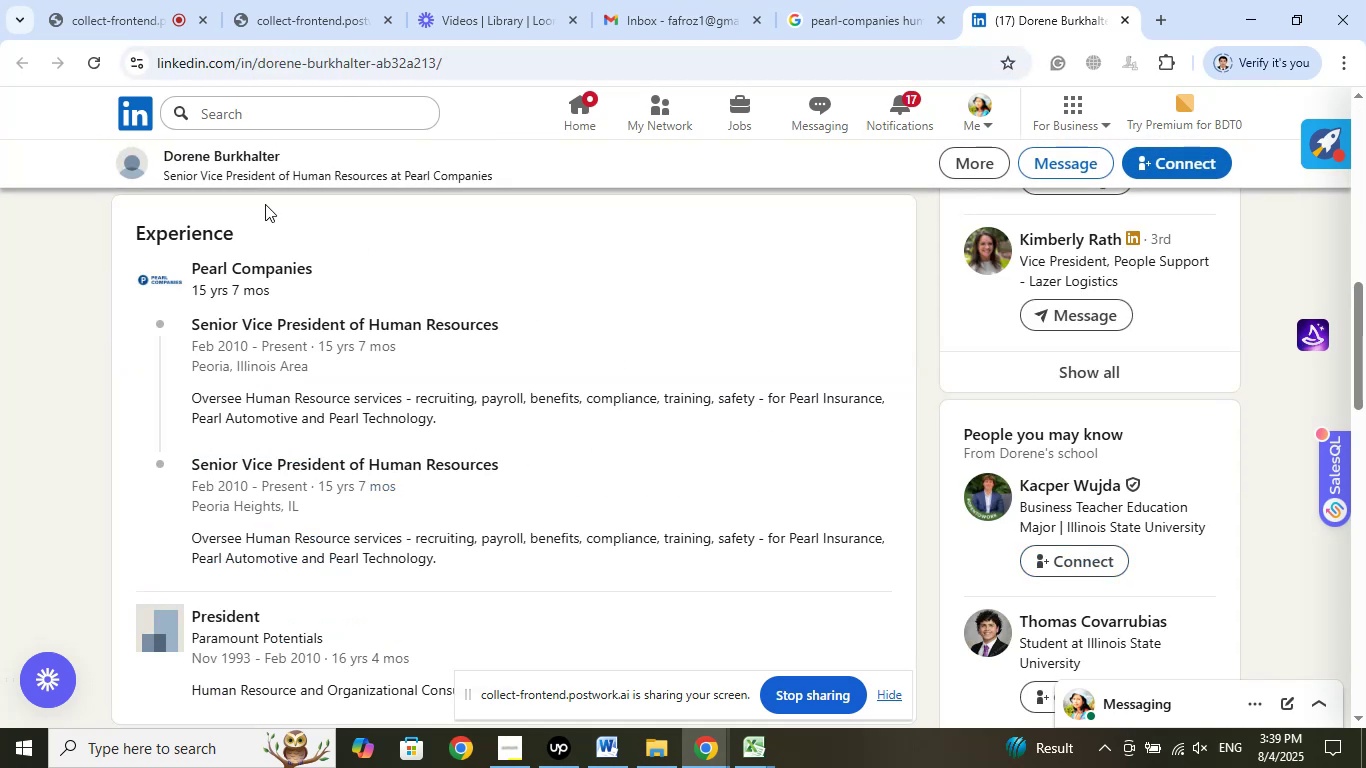 
left_click([236, 156])
 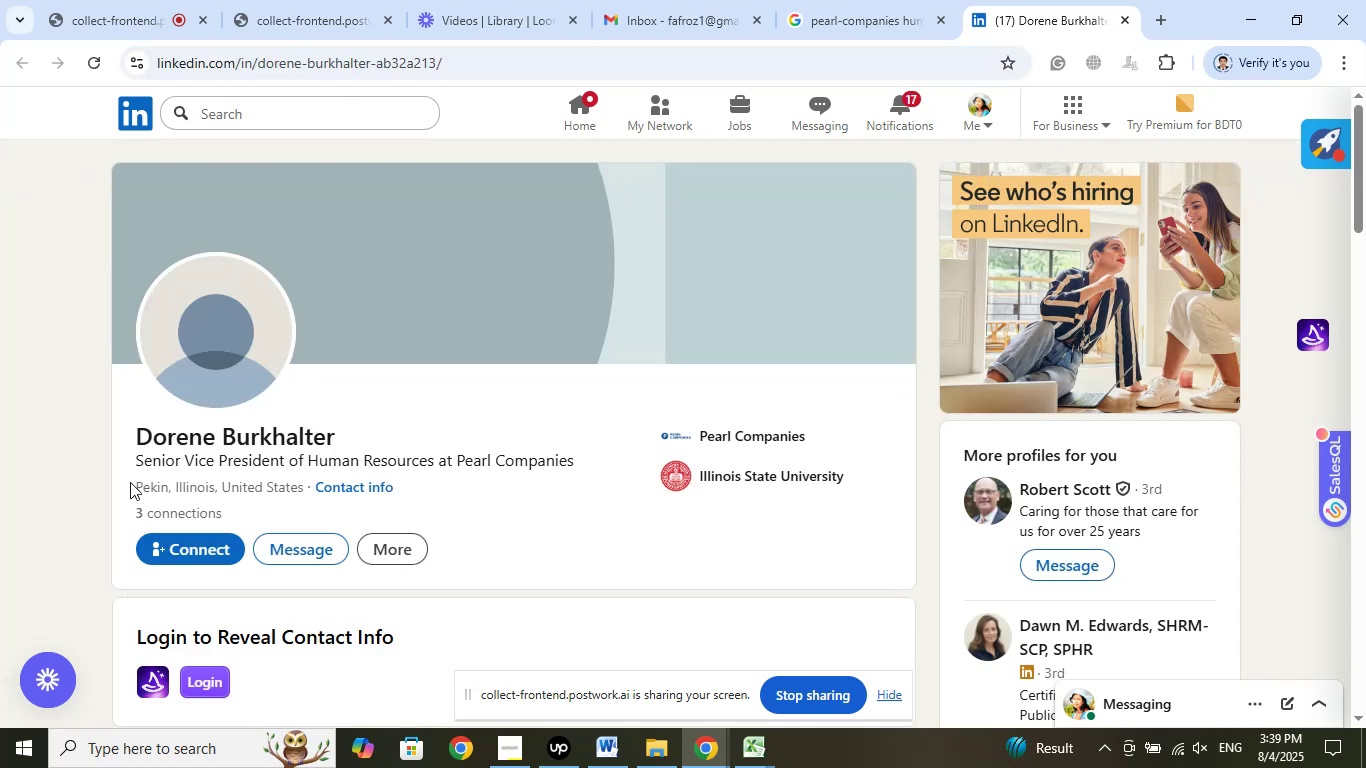 
left_click_drag(start_coordinate=[128, 456], to_coordinate=[432, 459])
 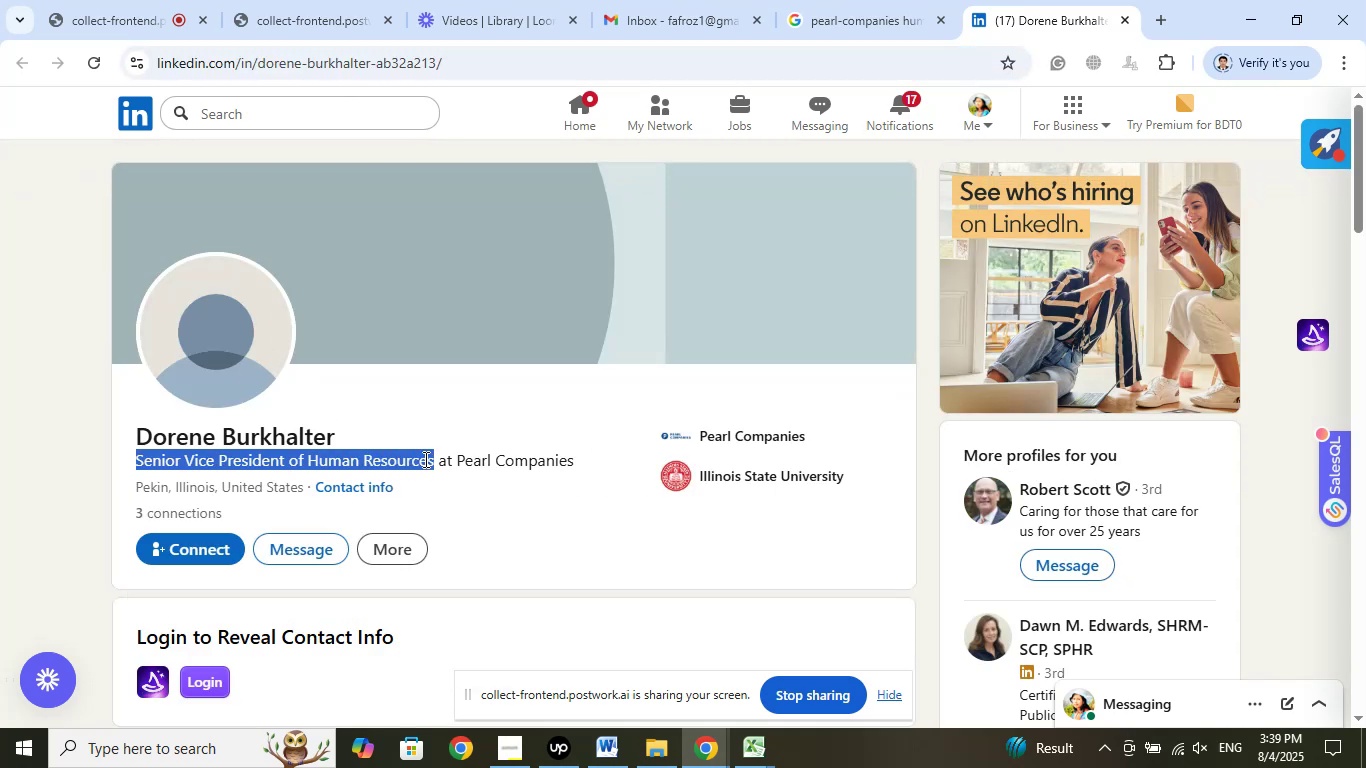 
right_click([424, 459])
 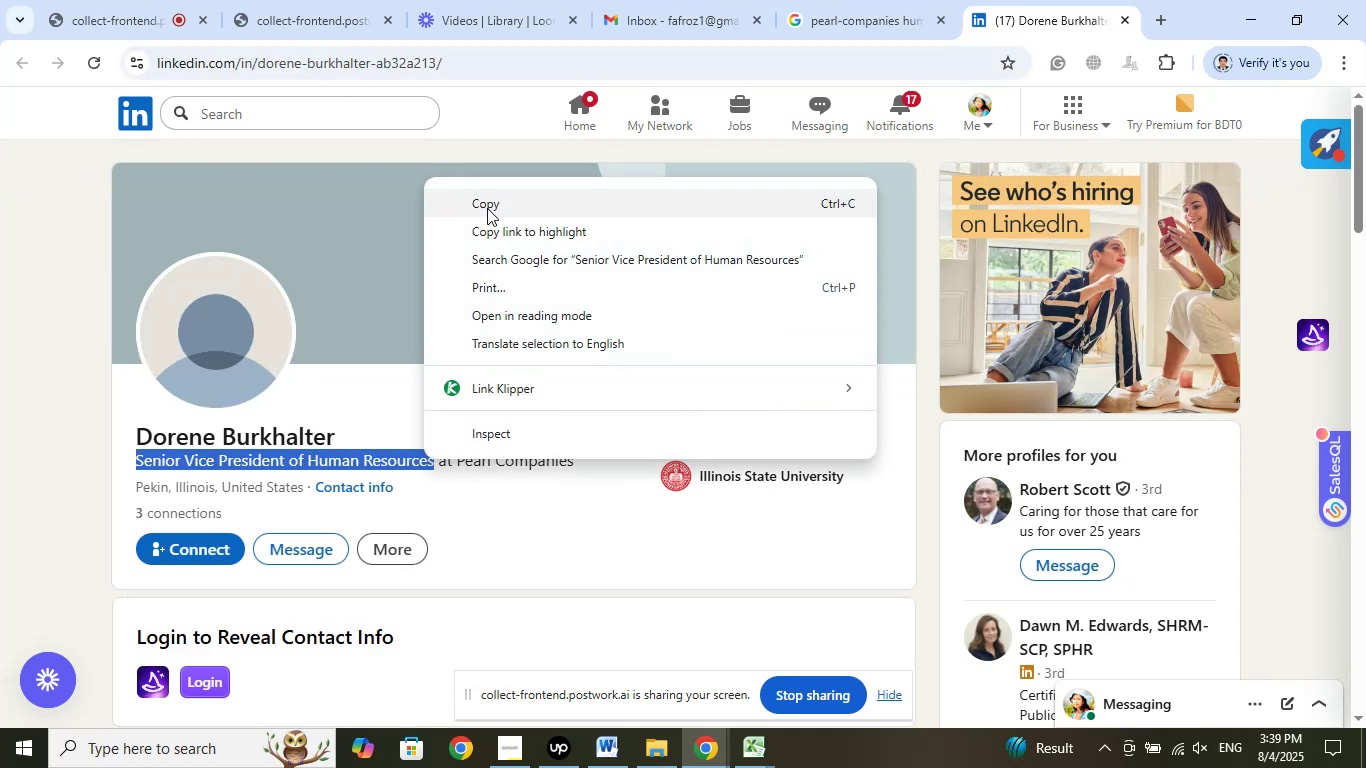 
left_click([487, 208])
 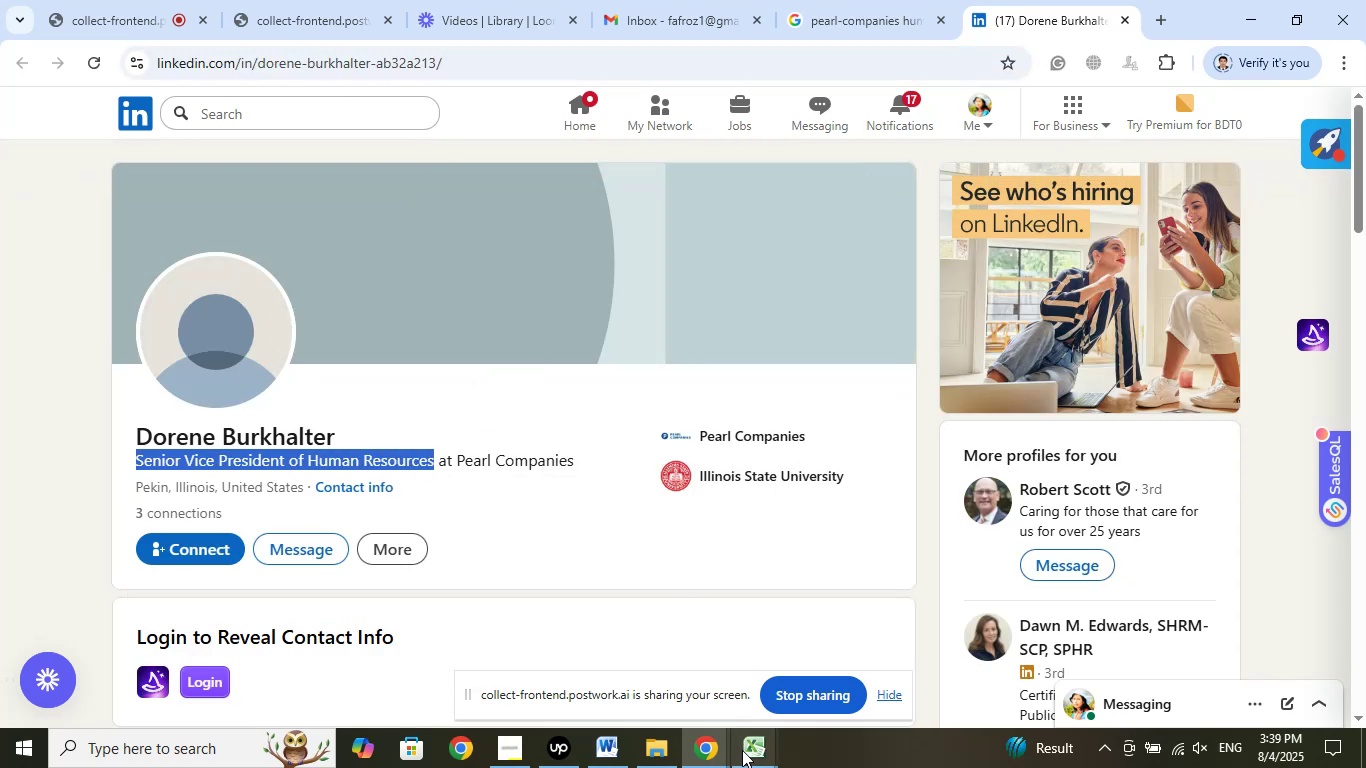 
left_click([742, 751])
 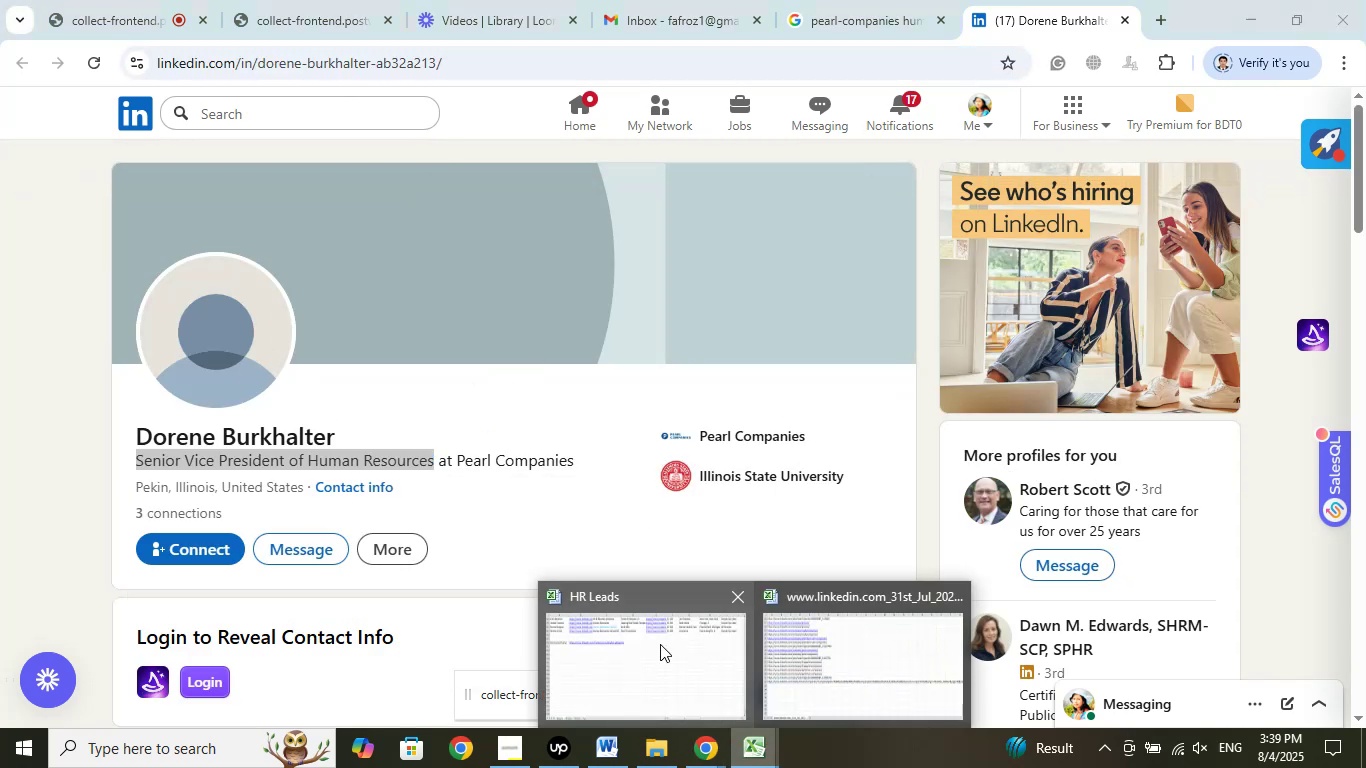 
left_click([659, 643])
 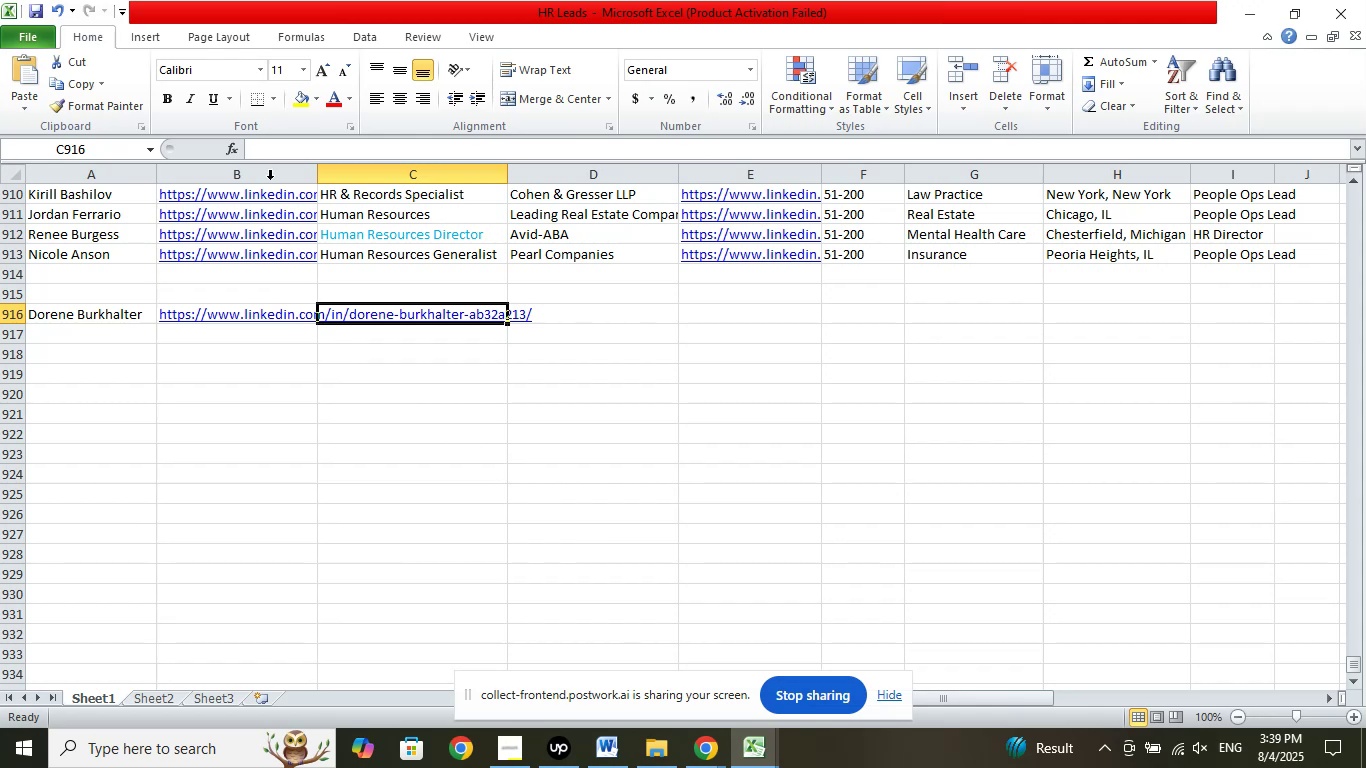 
left_click([271, 158])
 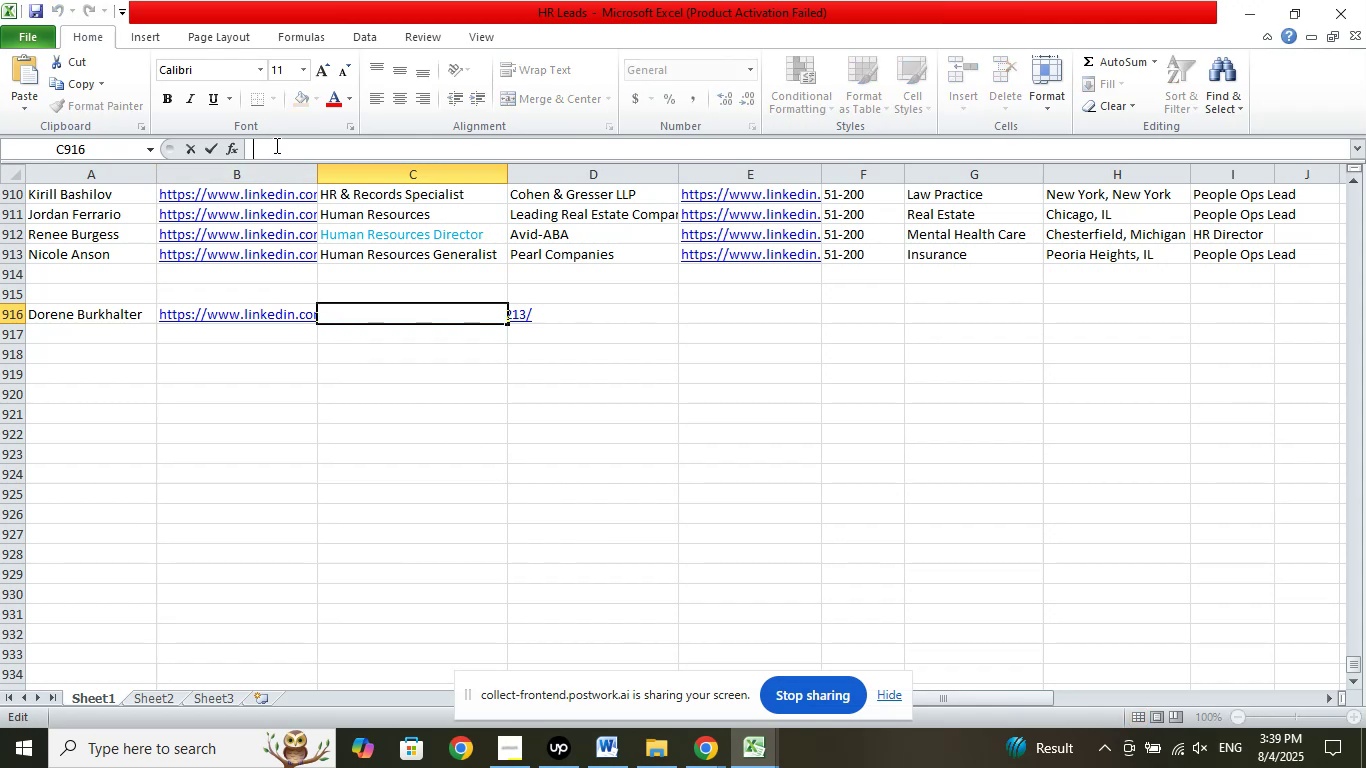 
right_click([275, 145])
 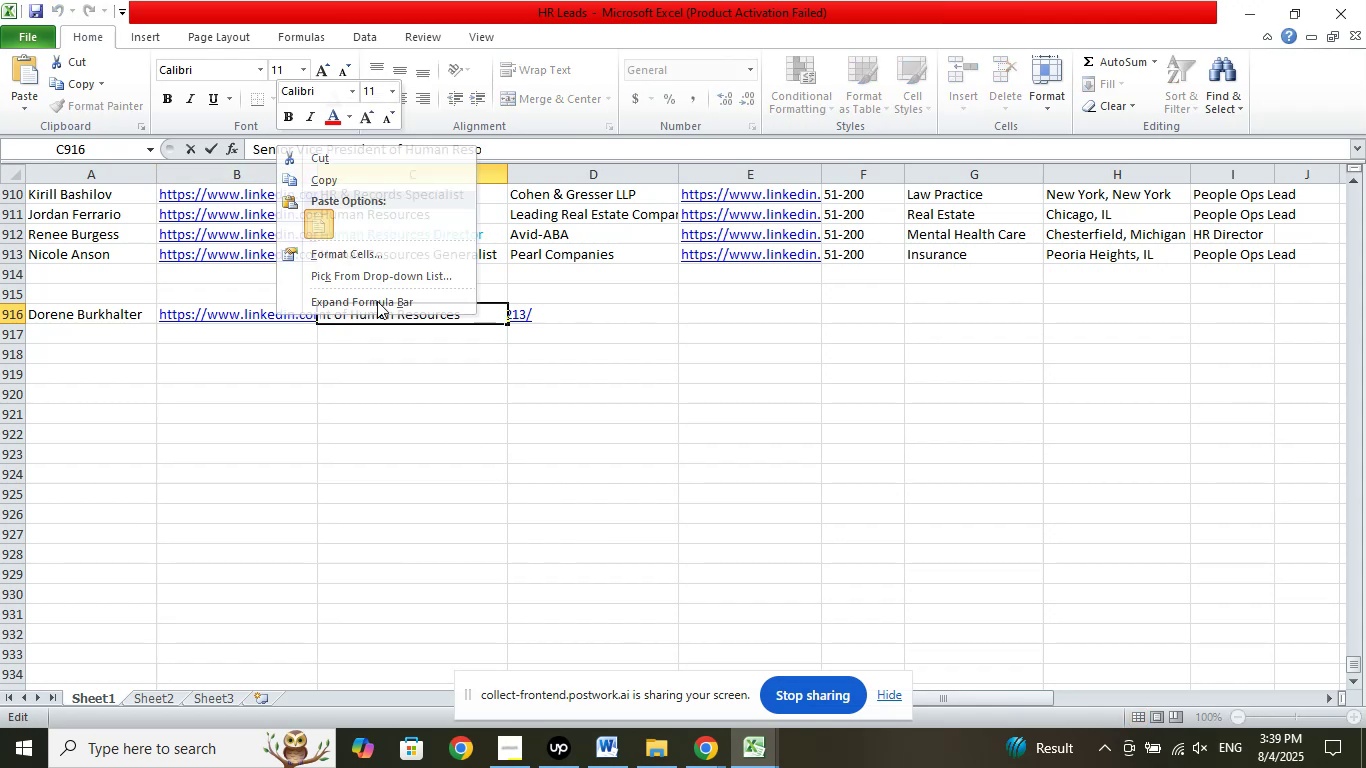 
double_click([465, 408])
 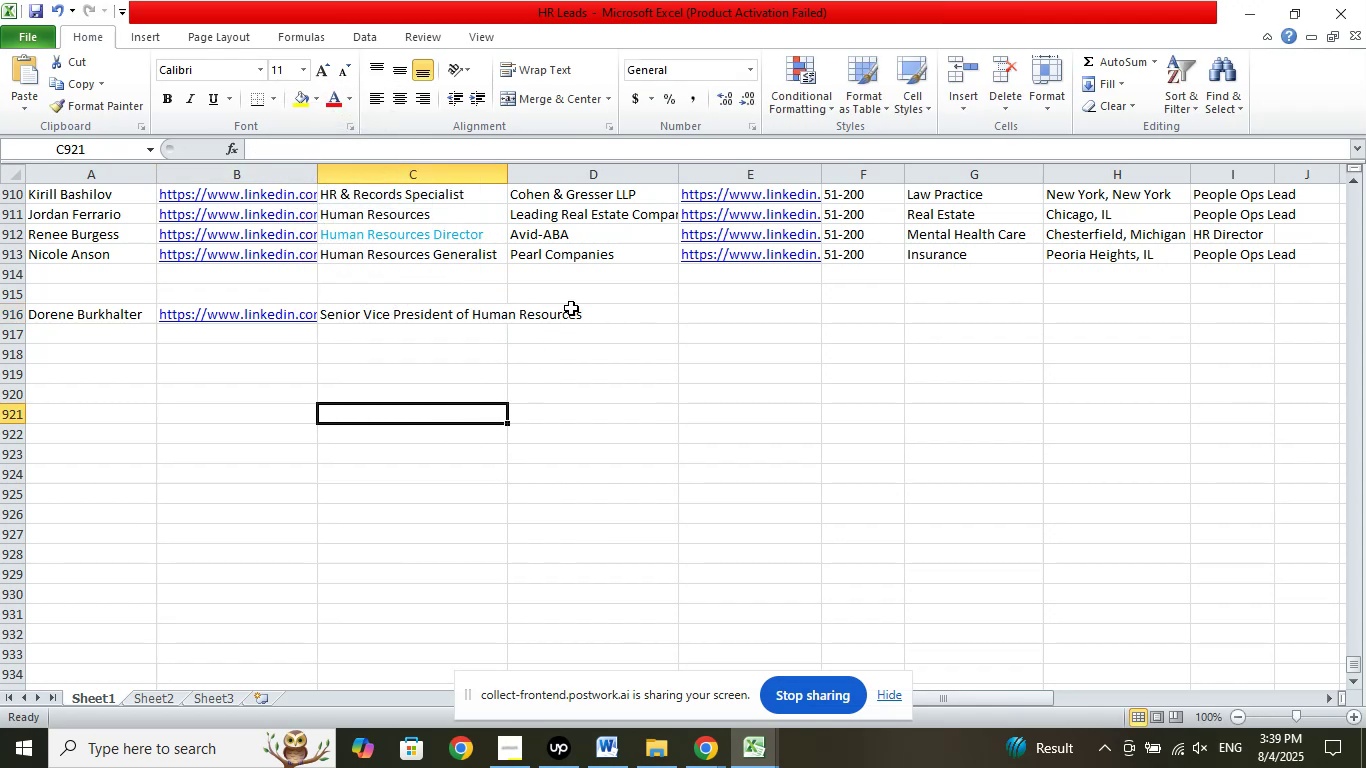 
left_click([571, 308])
 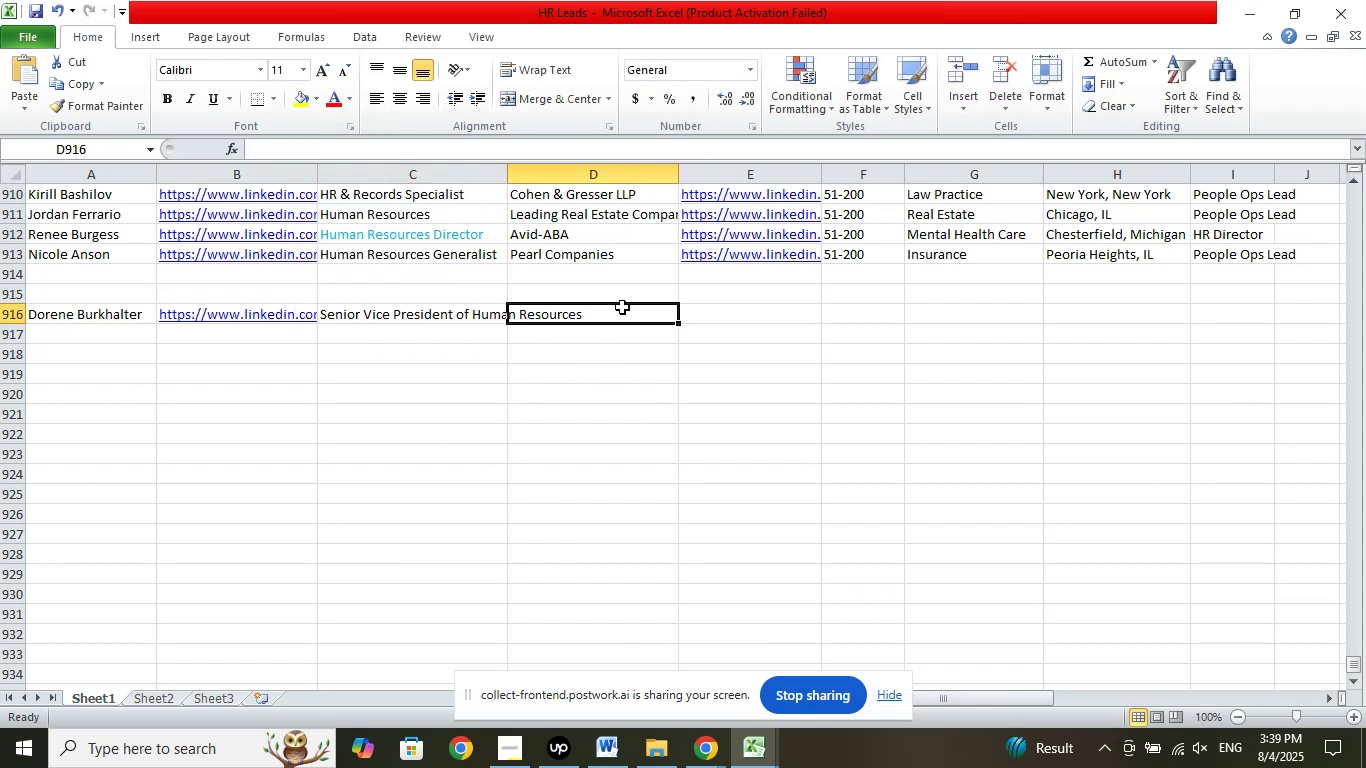 
left_click_drag(start_coordinate=[635, 254], to_coordinate=[704, 258])
 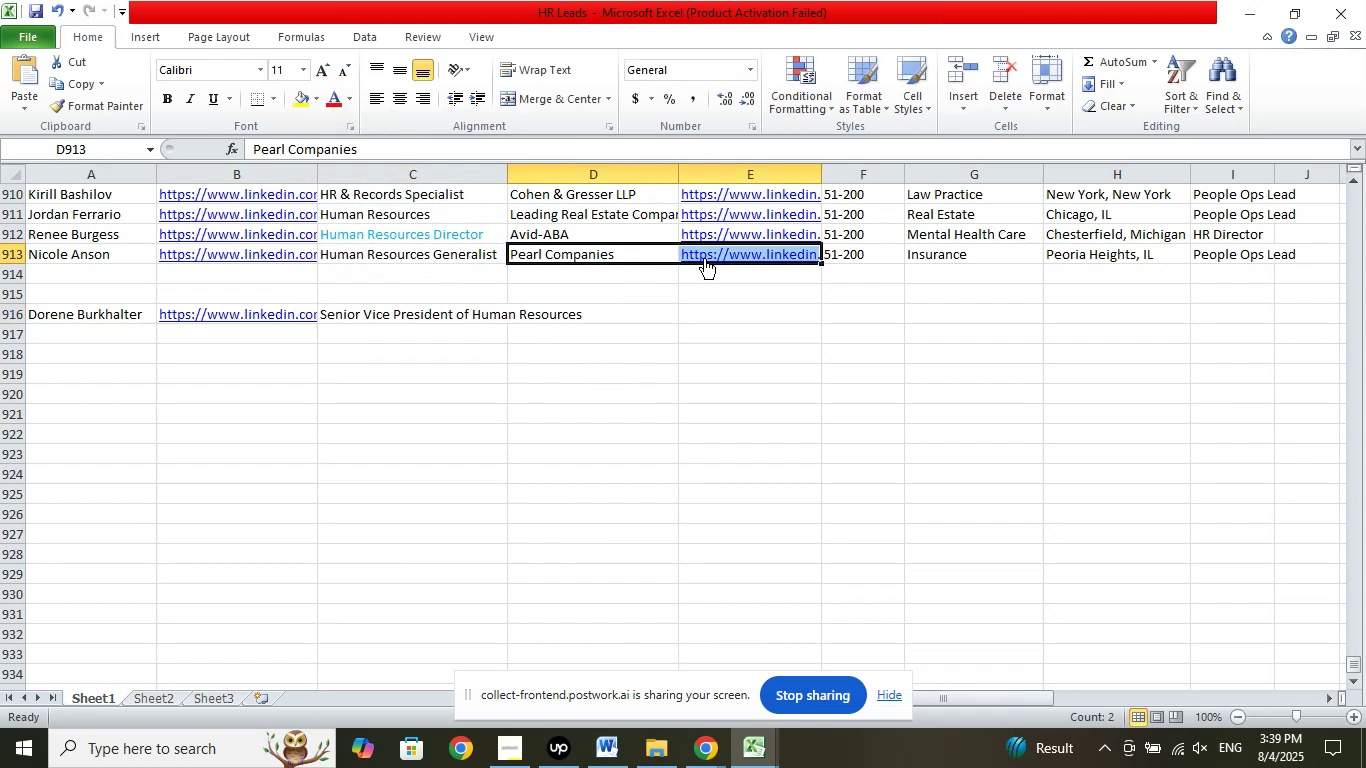 
right_click([704, 258])
 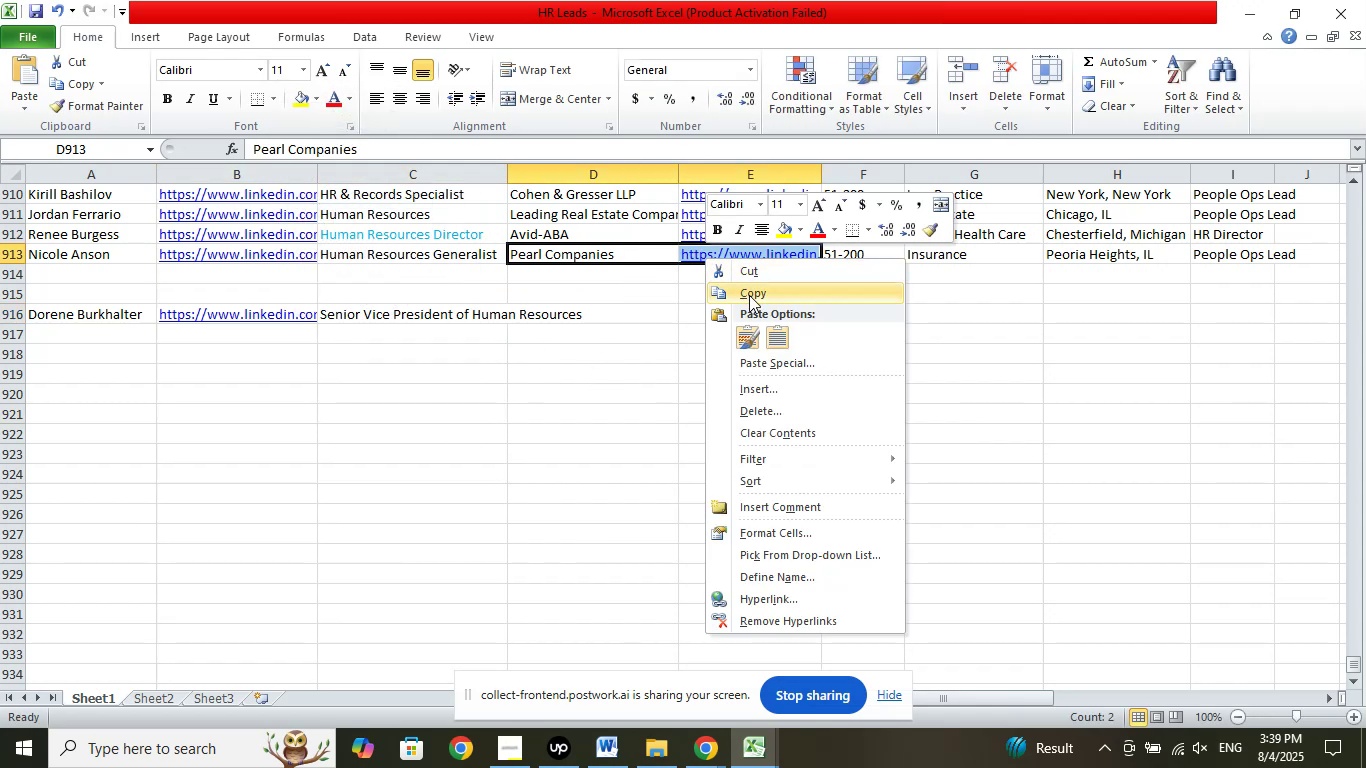 
left_click([749, 295])
 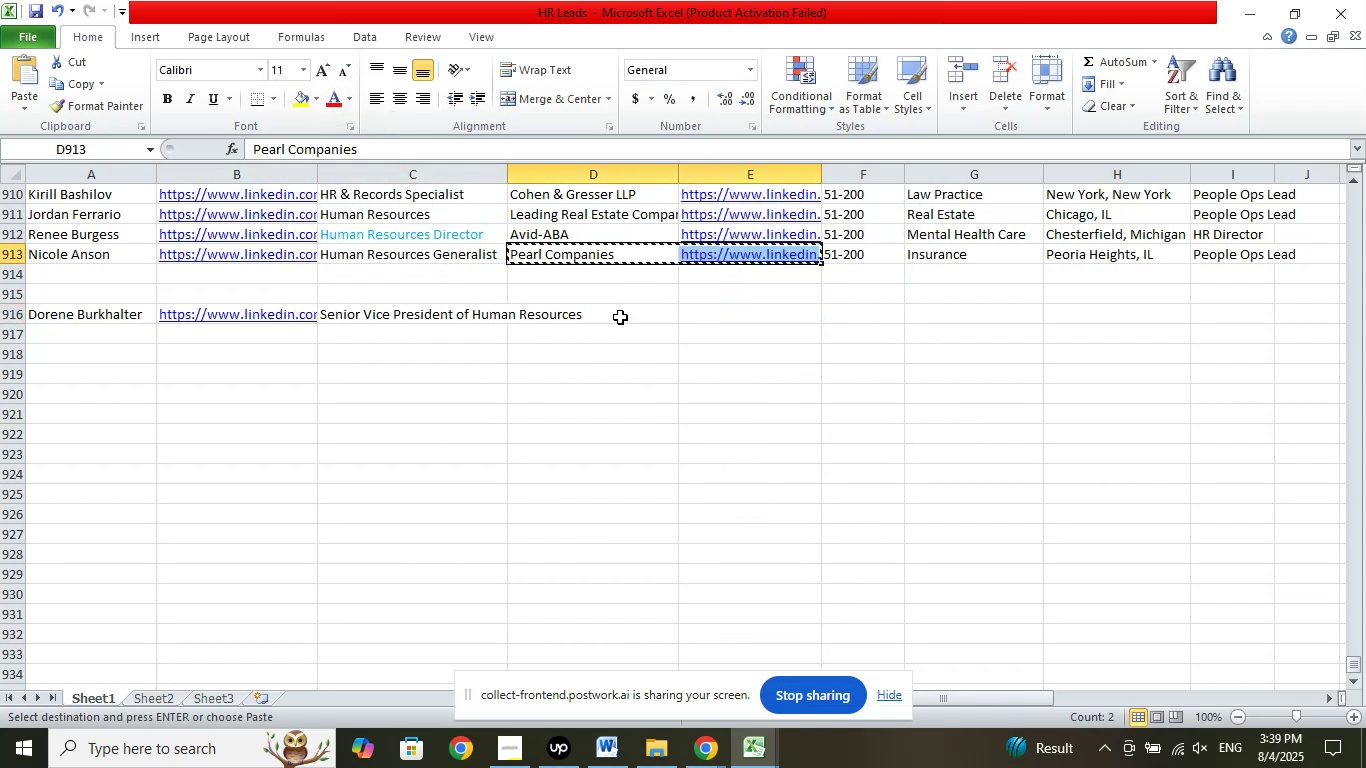 
right_click([621, 316])
 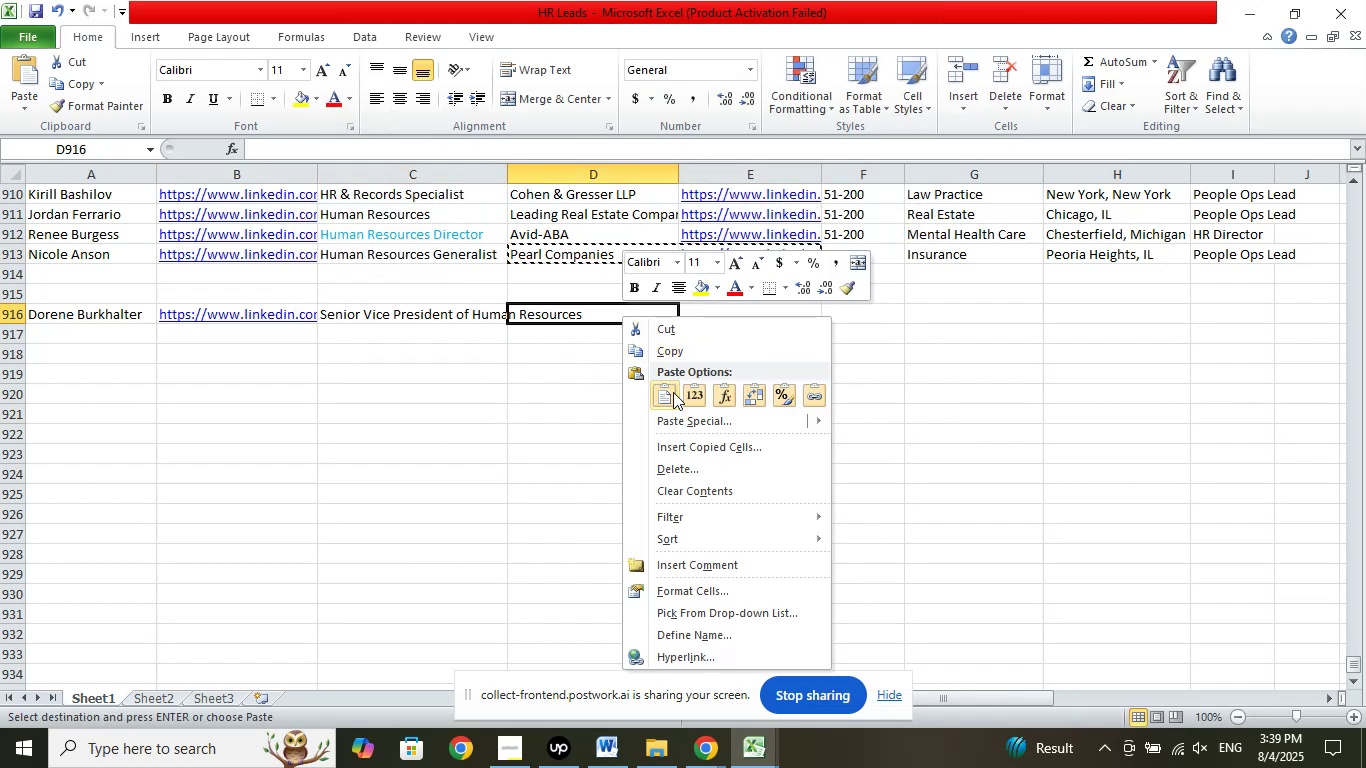 
left_click([672, 395])
 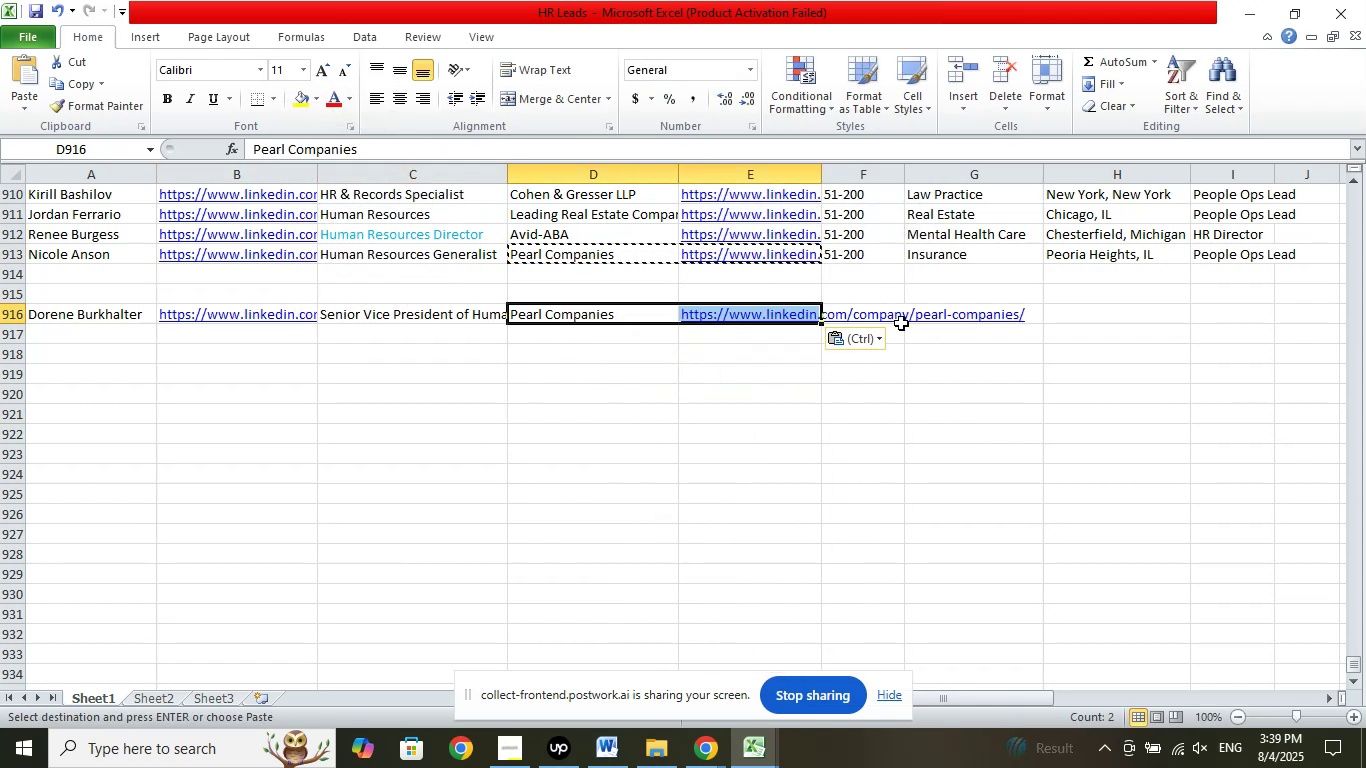 
left_click([892, 321])
 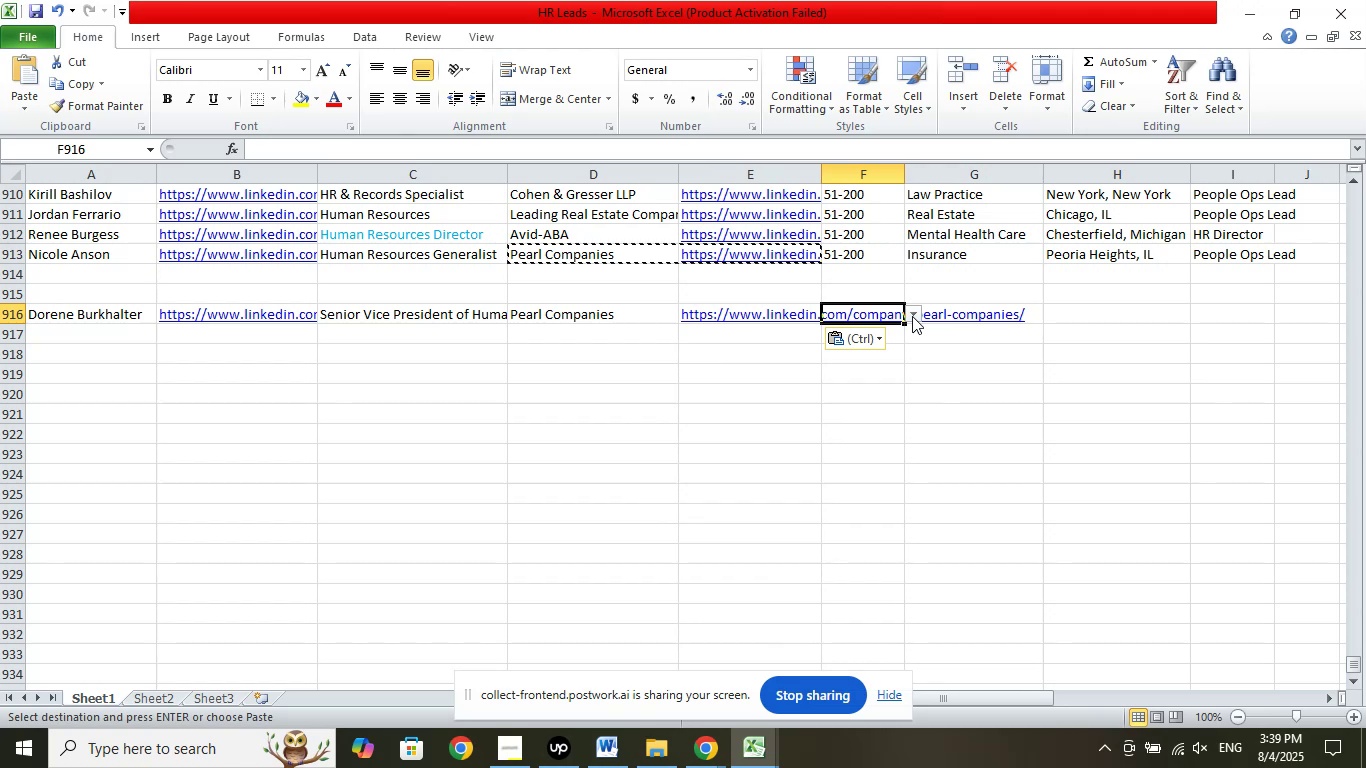 
left_click([913, 315])
 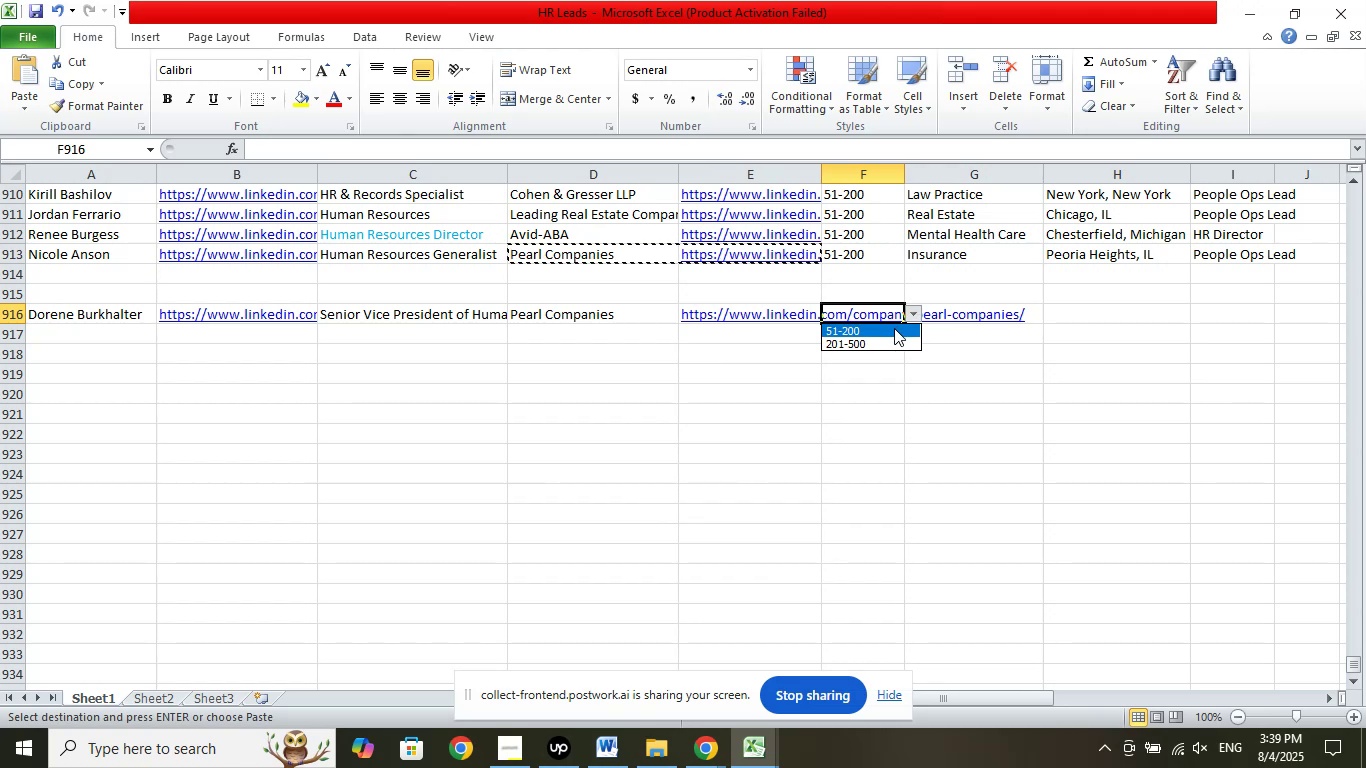 
left_click([894, 328])
 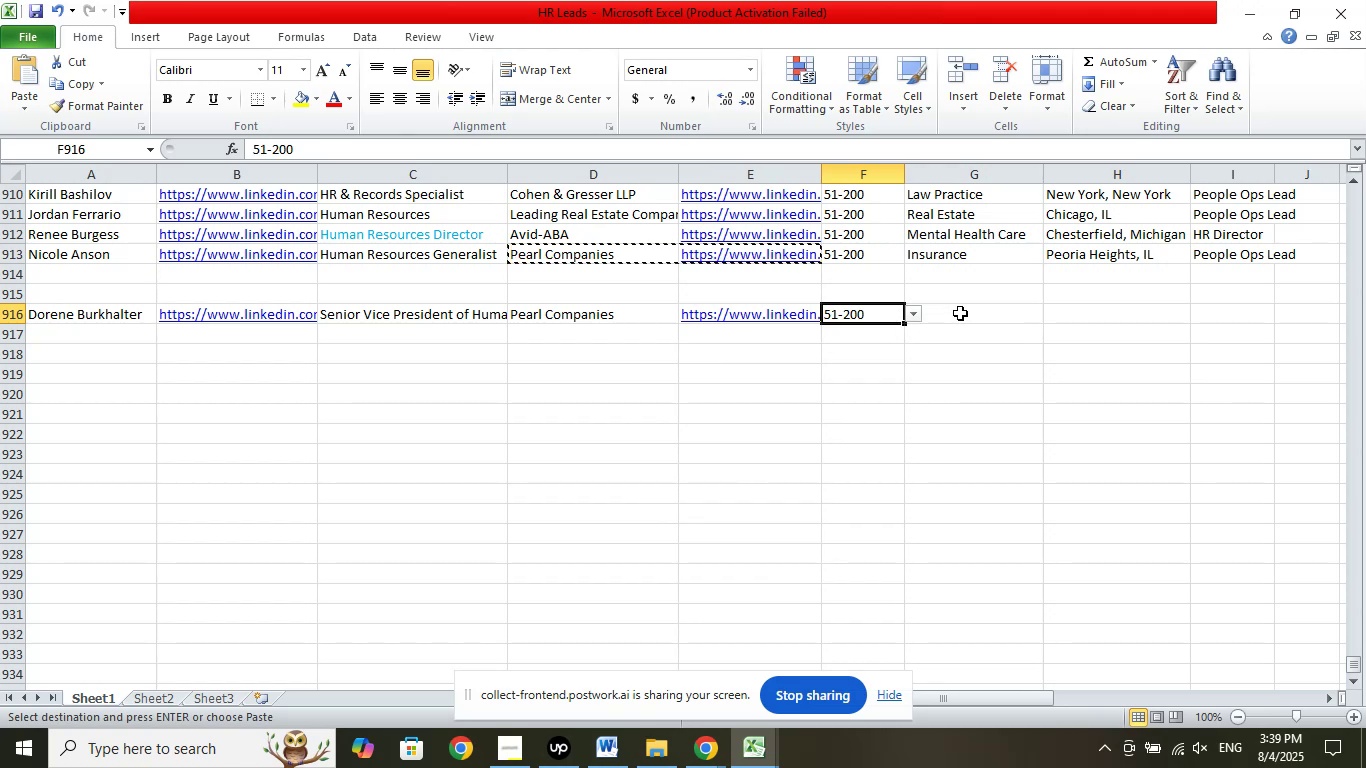 
left_click([961, 312])
 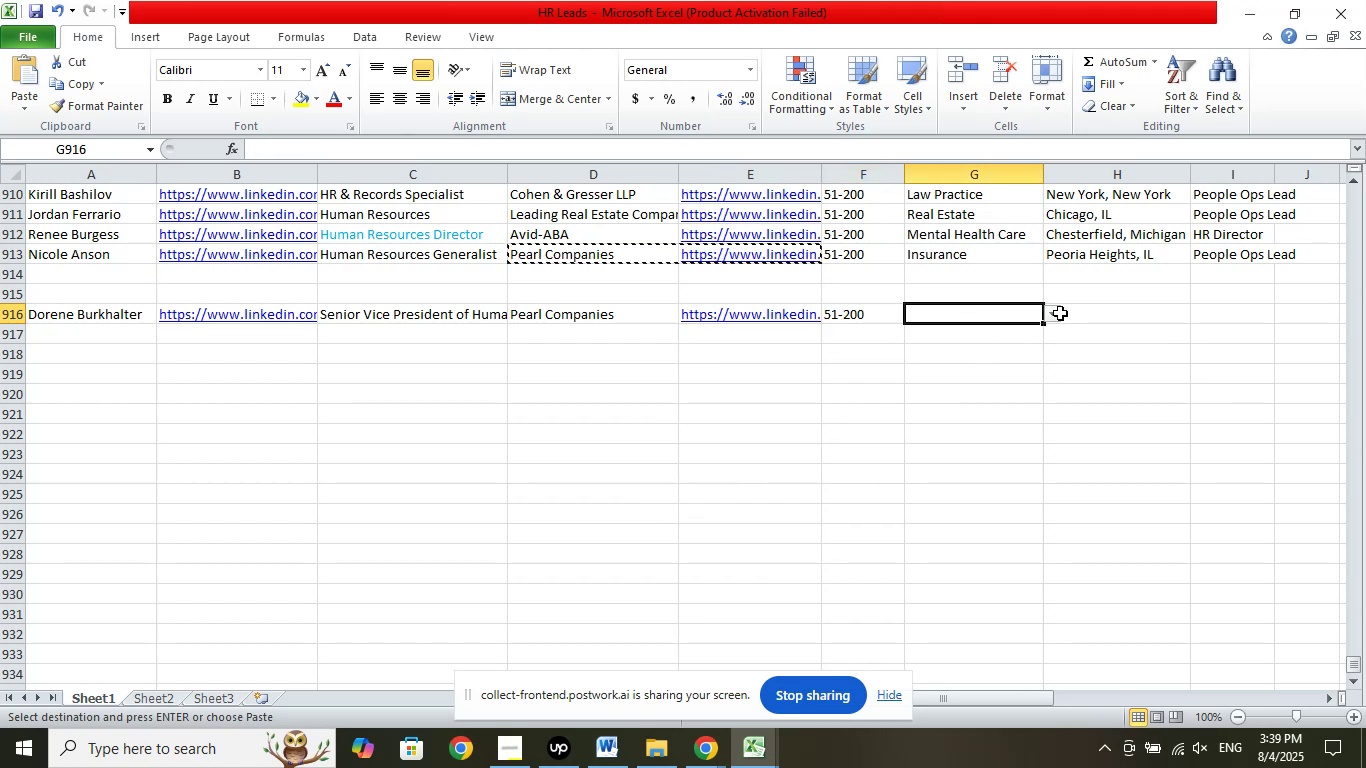 
left_click([1057, 315])
 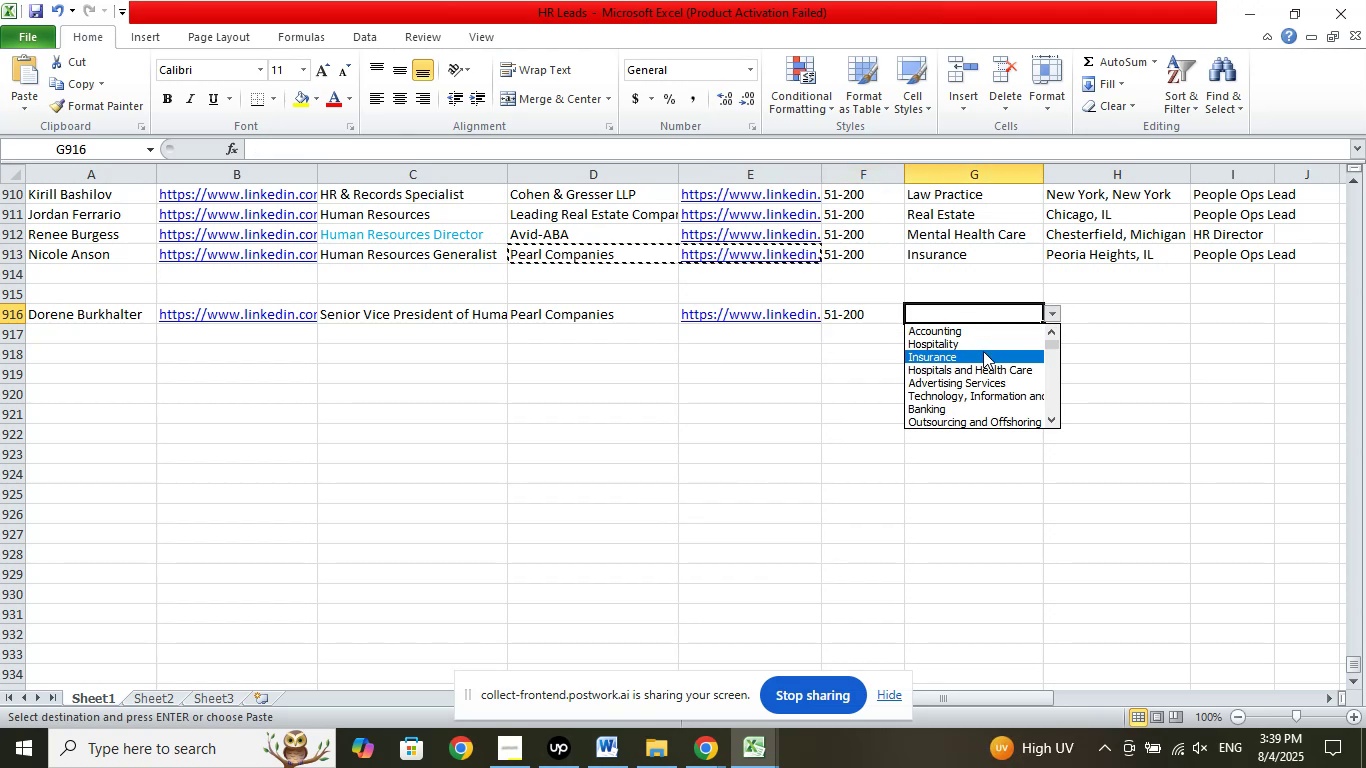 
left_click([982, 352])
 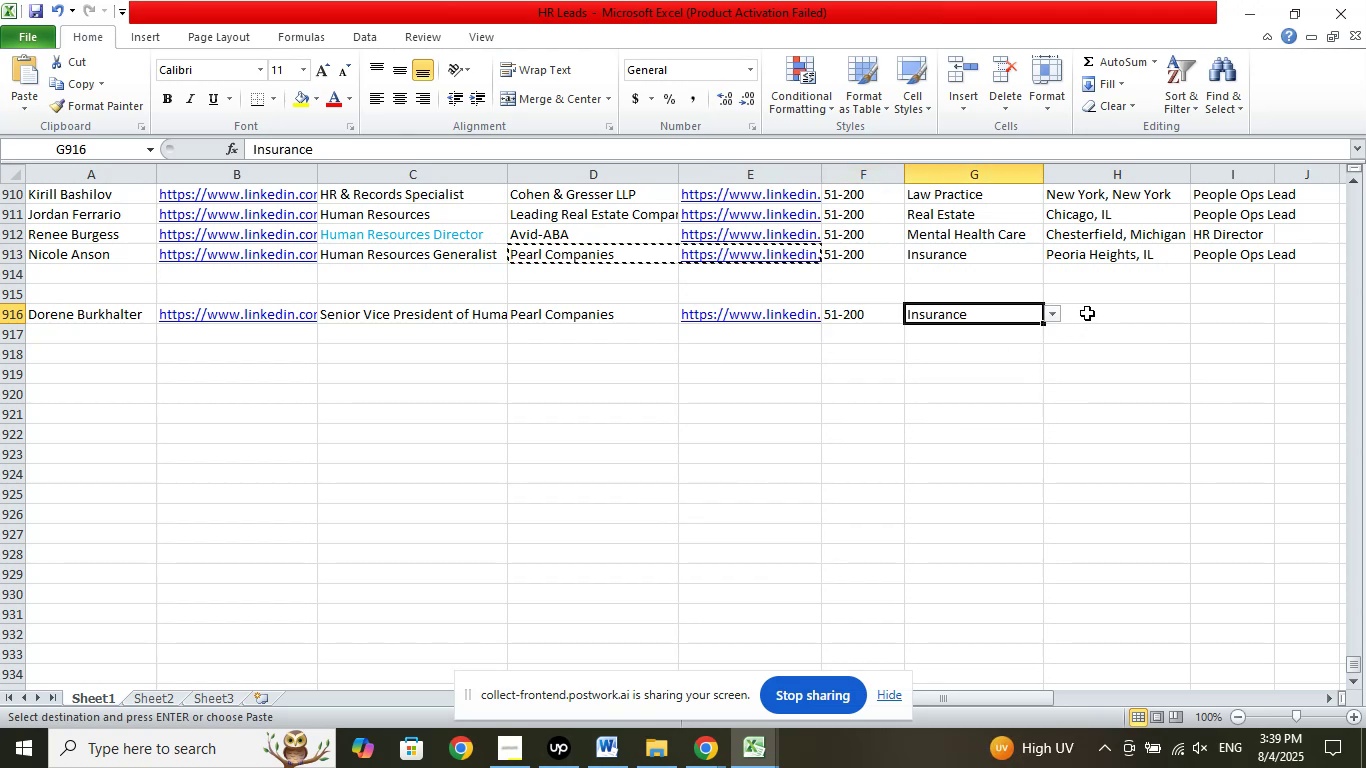 
left_click([1088, 310])
 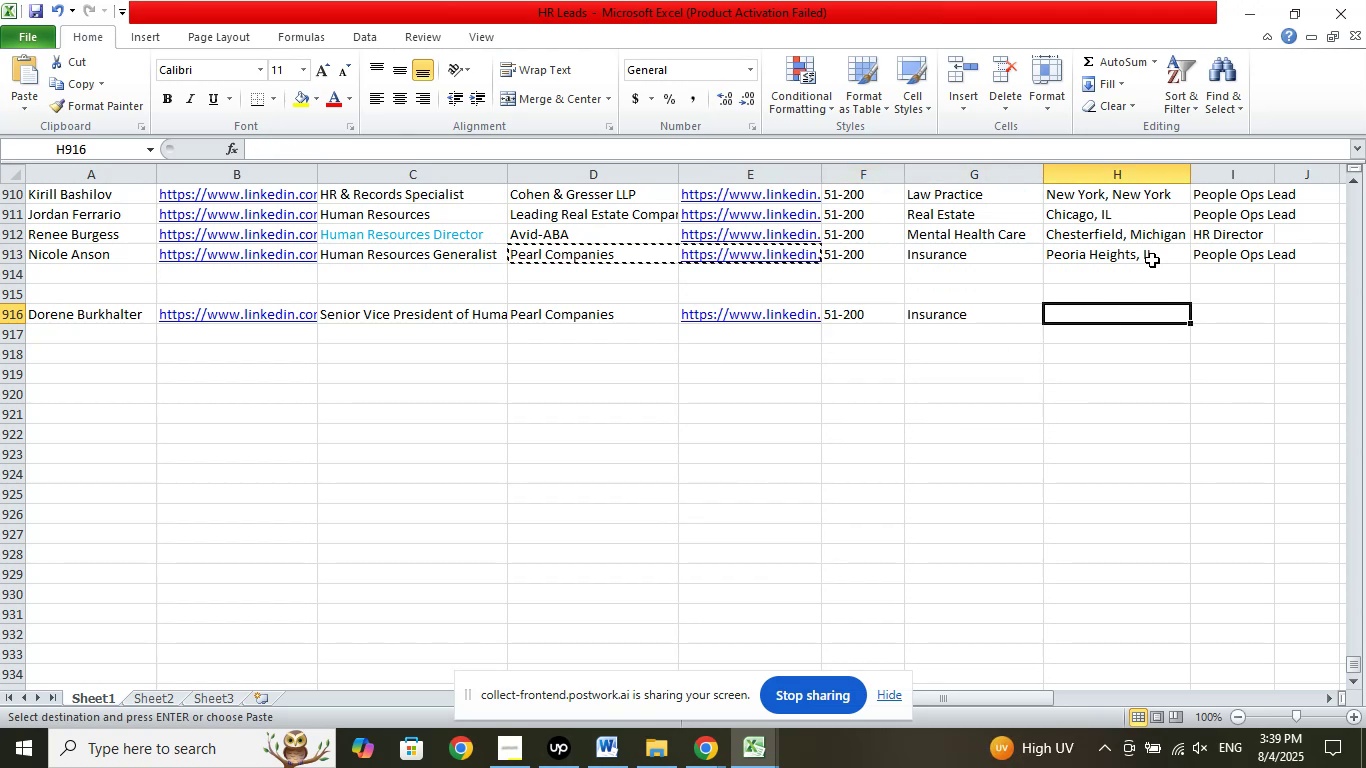 
right_click([1152, 260])
 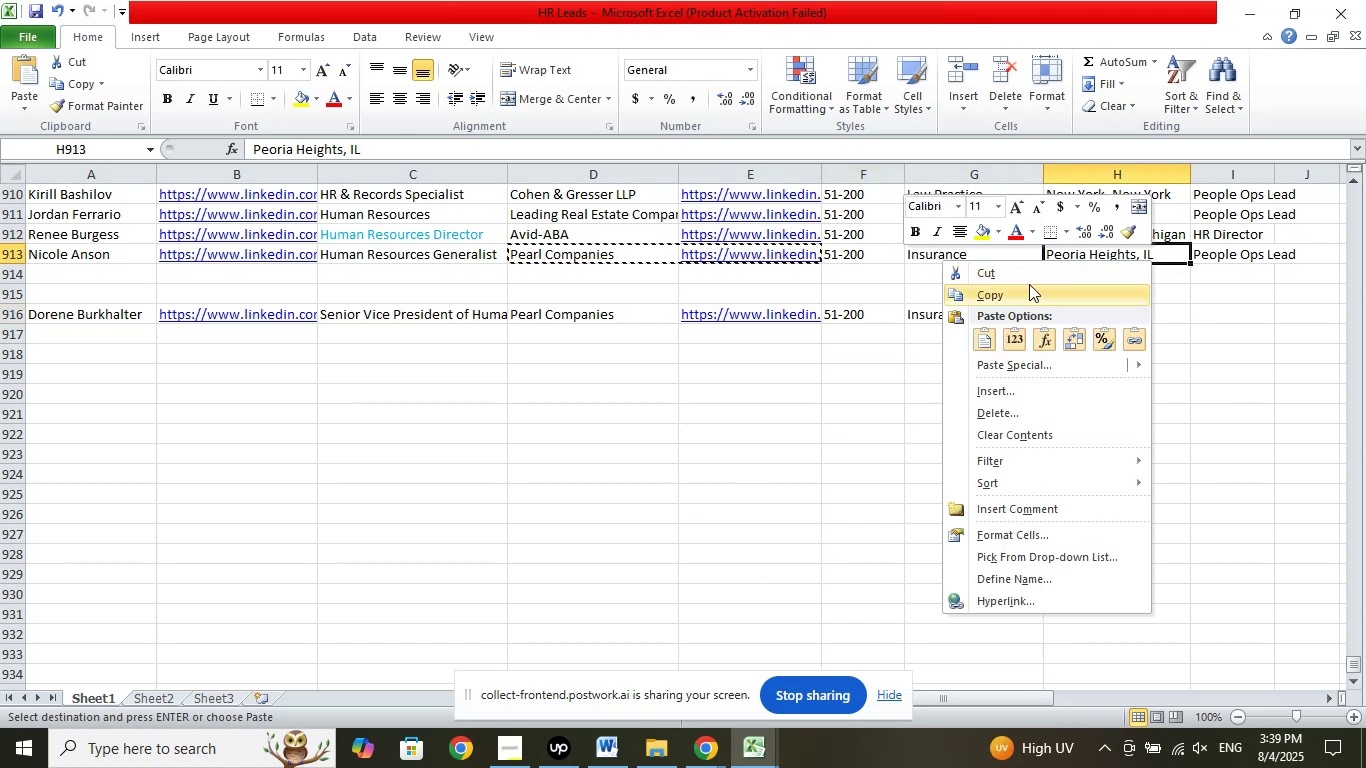 
left_click([1029, 290])
 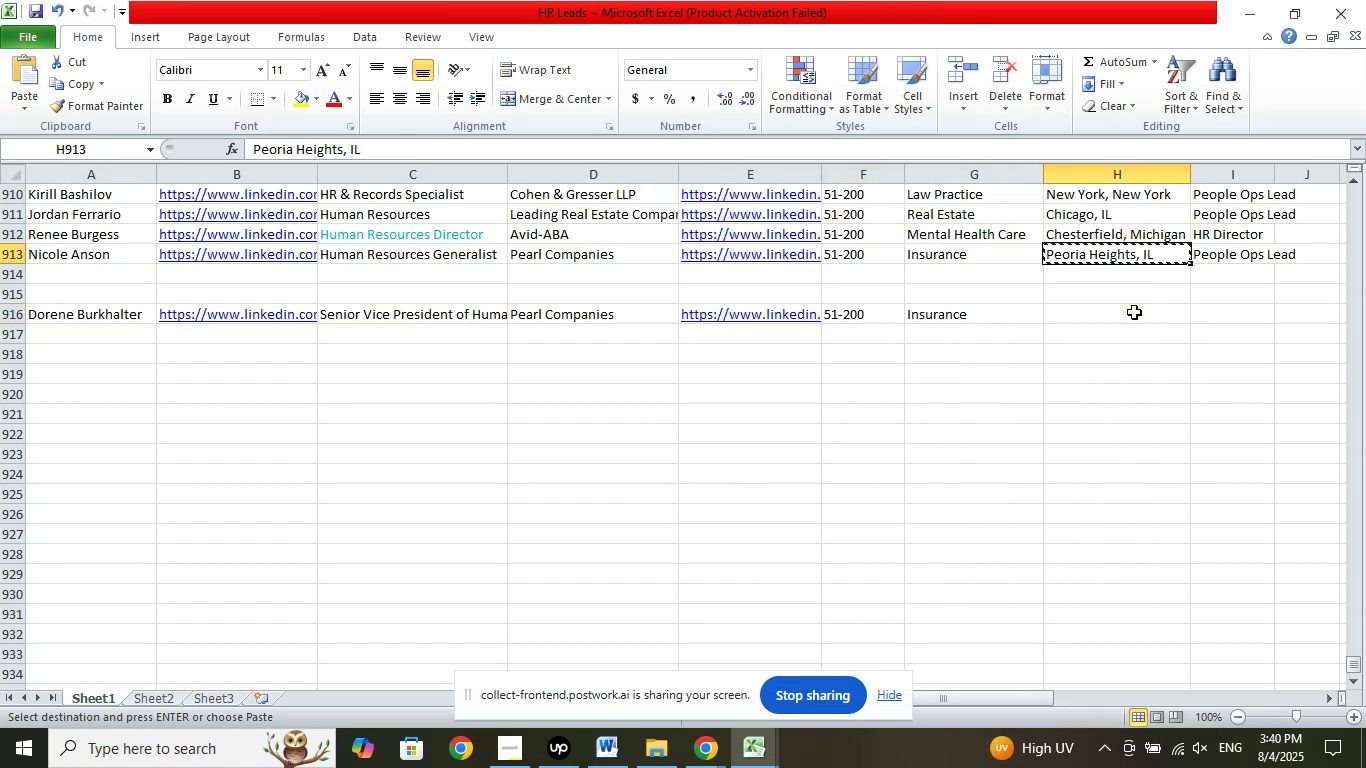 
right_click([1134, 312])
 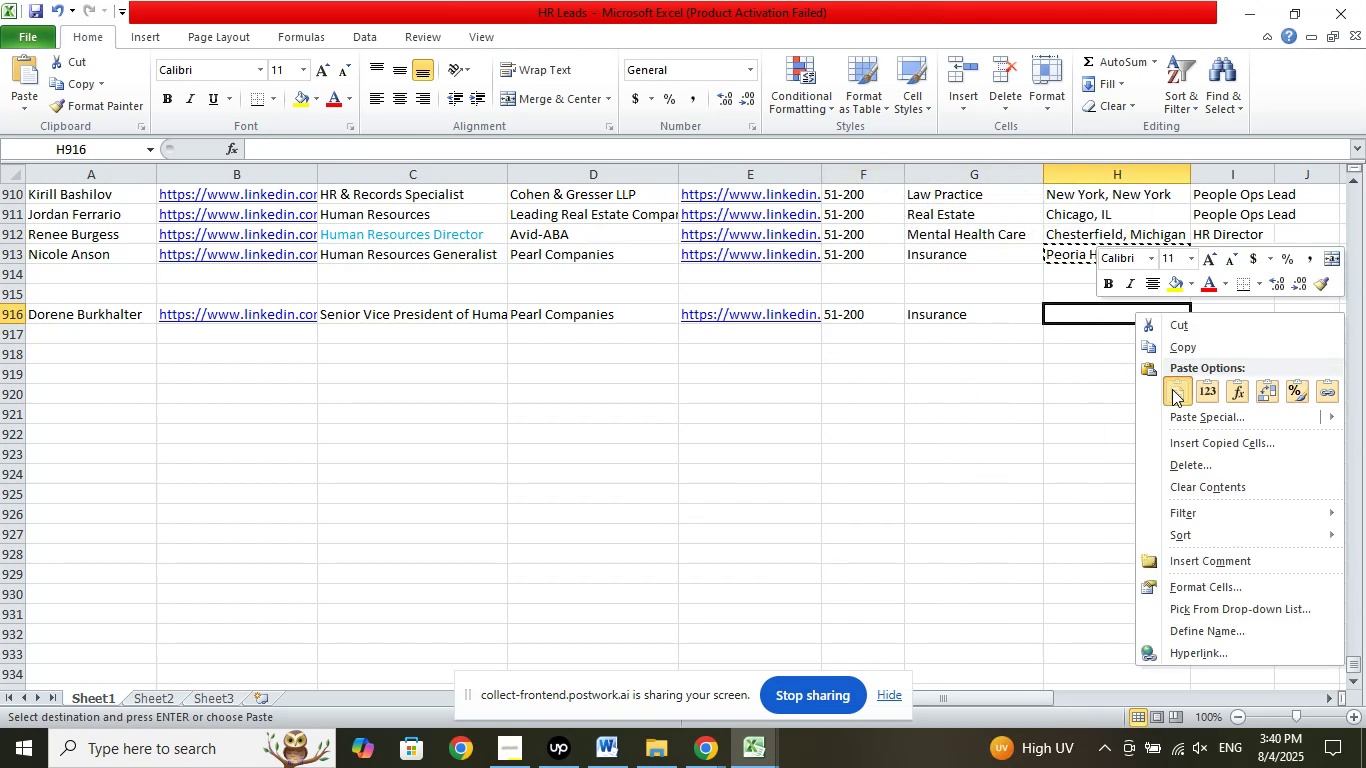 
double_click([1099, 382])
 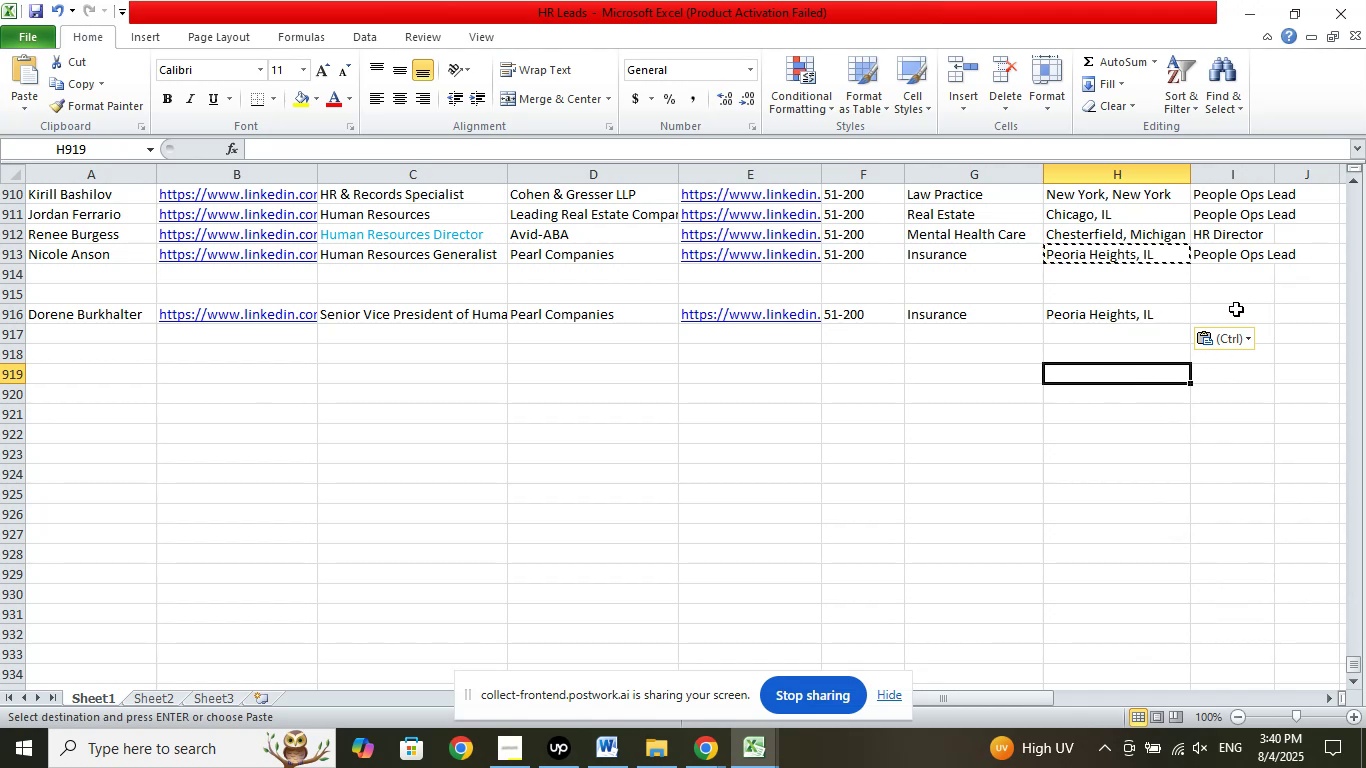 
left_click([1233, 317])
 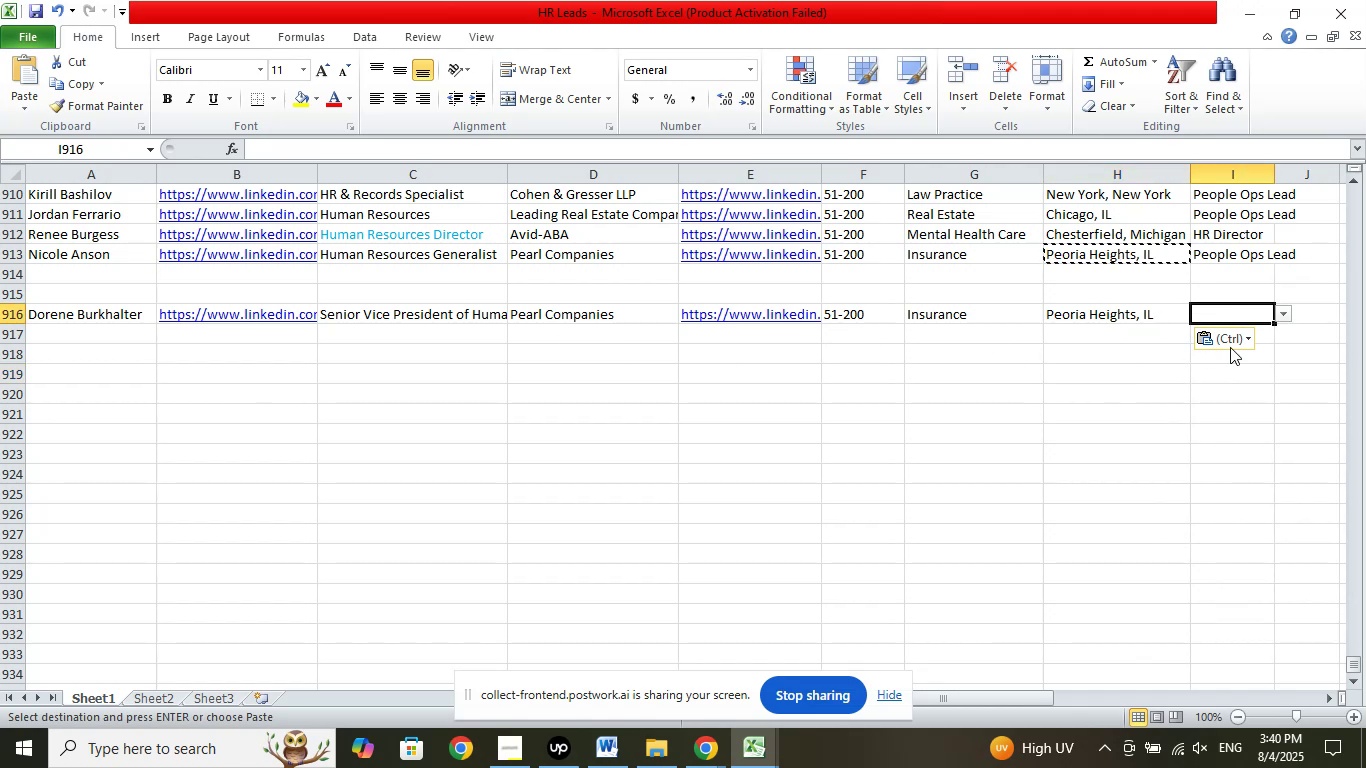 
left_click([1286, 313])
 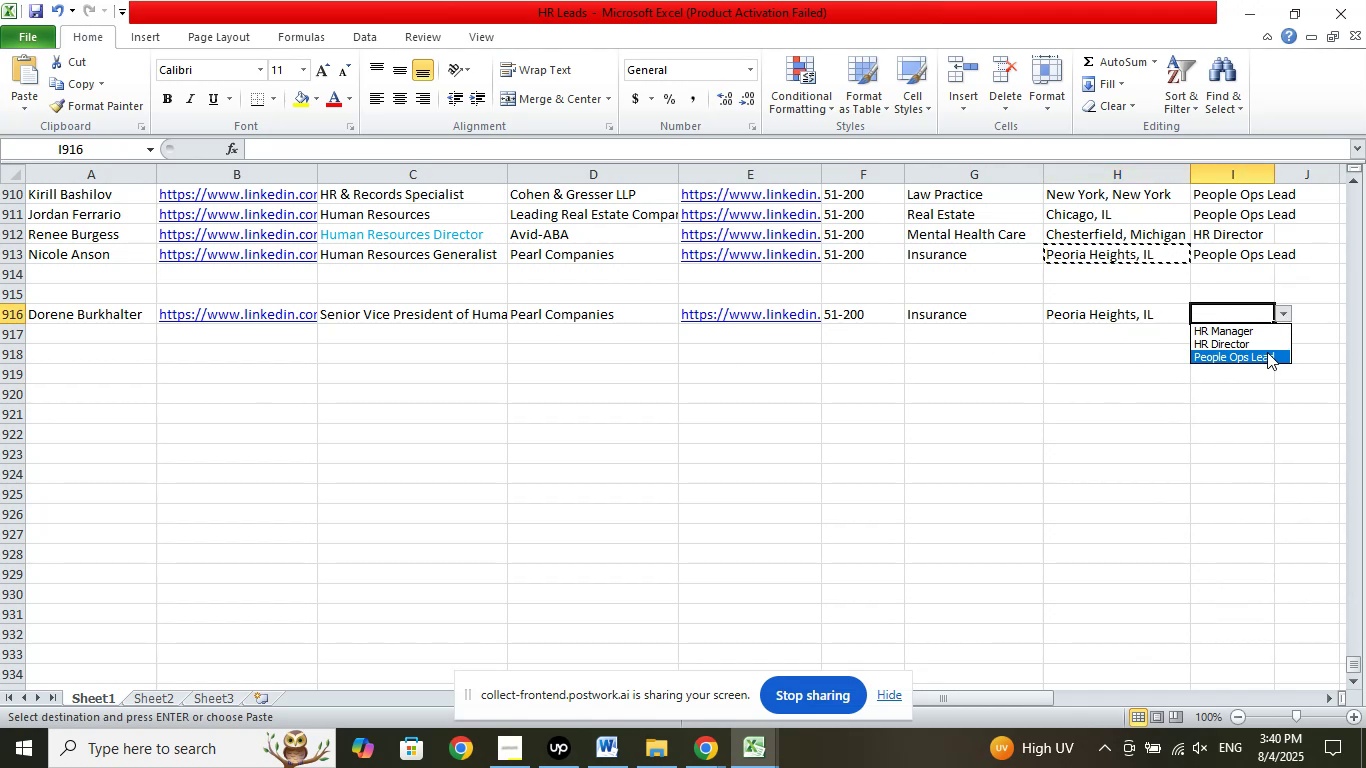 
left_click([1267, 354])
 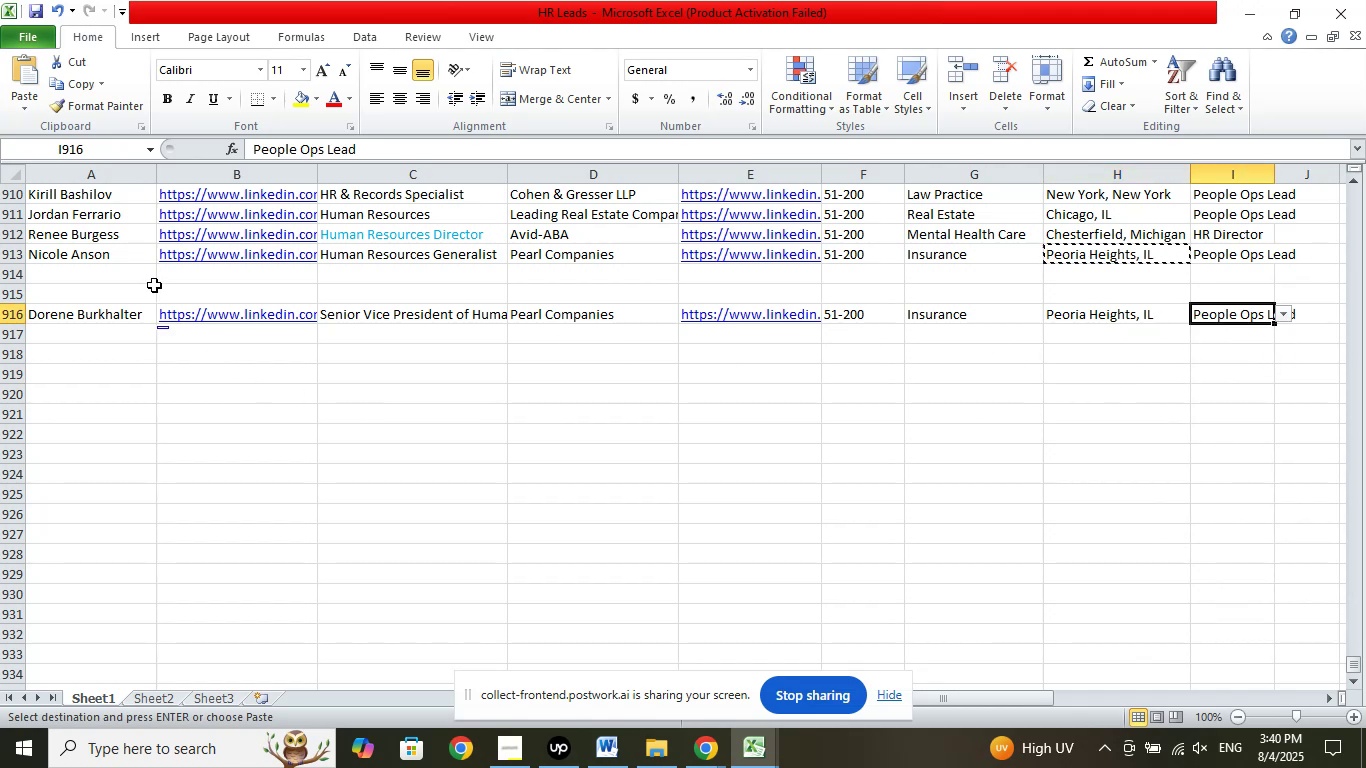 
left_click([144, 278])
 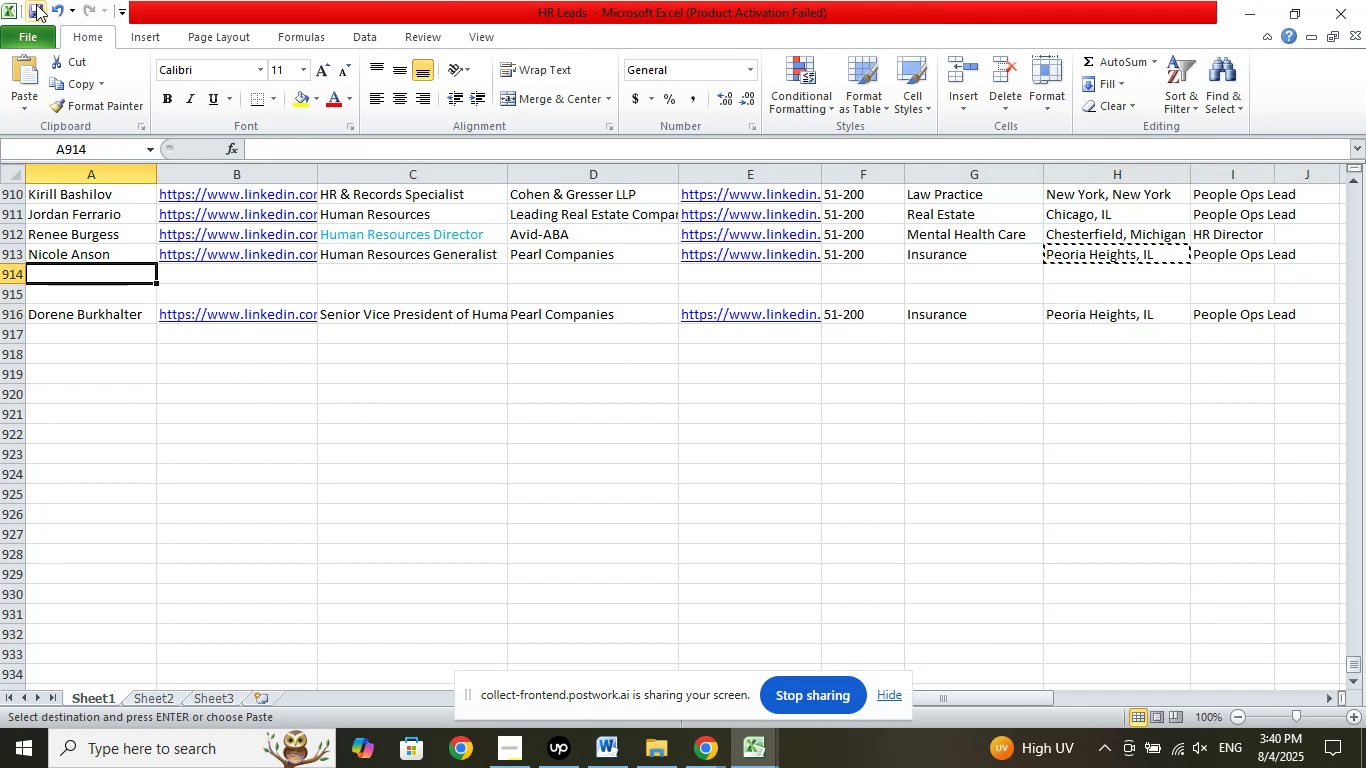 
left_click([36, 5])
 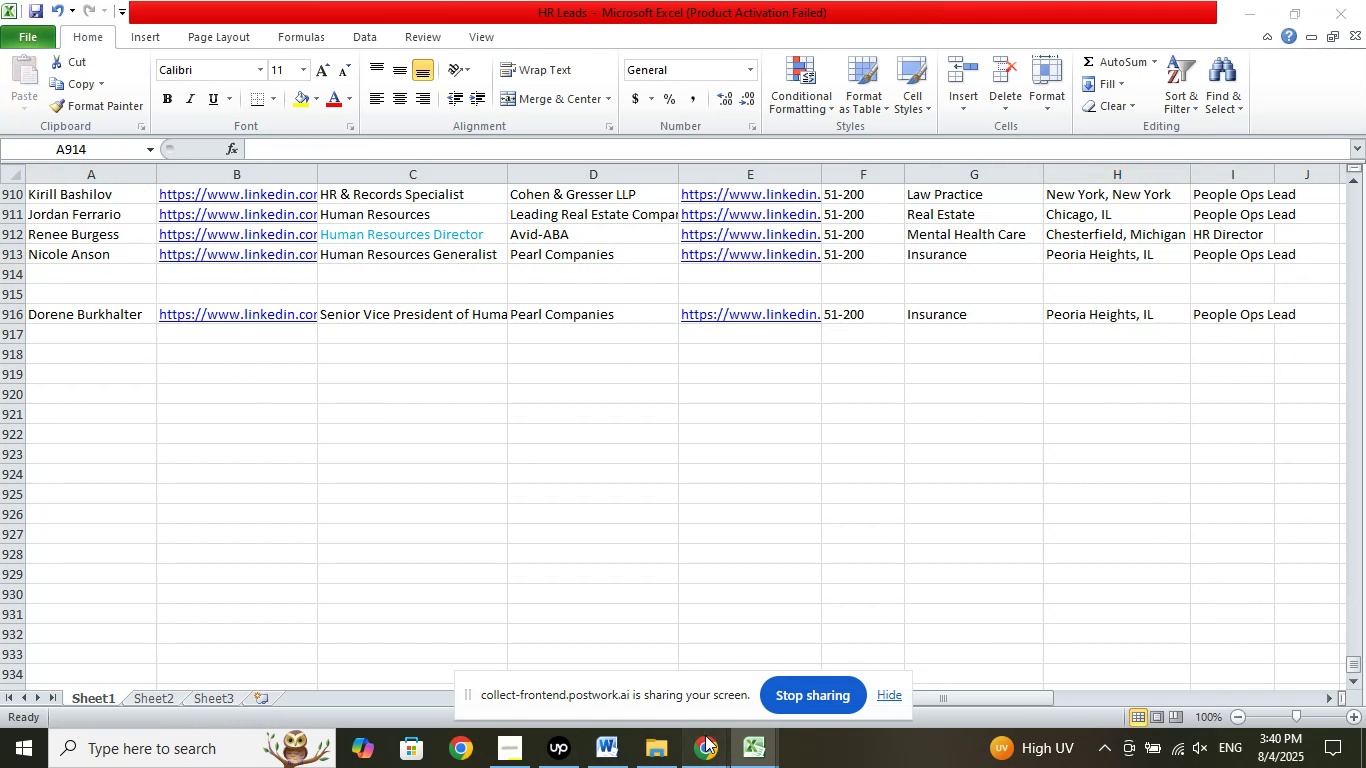 
double_click([638, 657])
 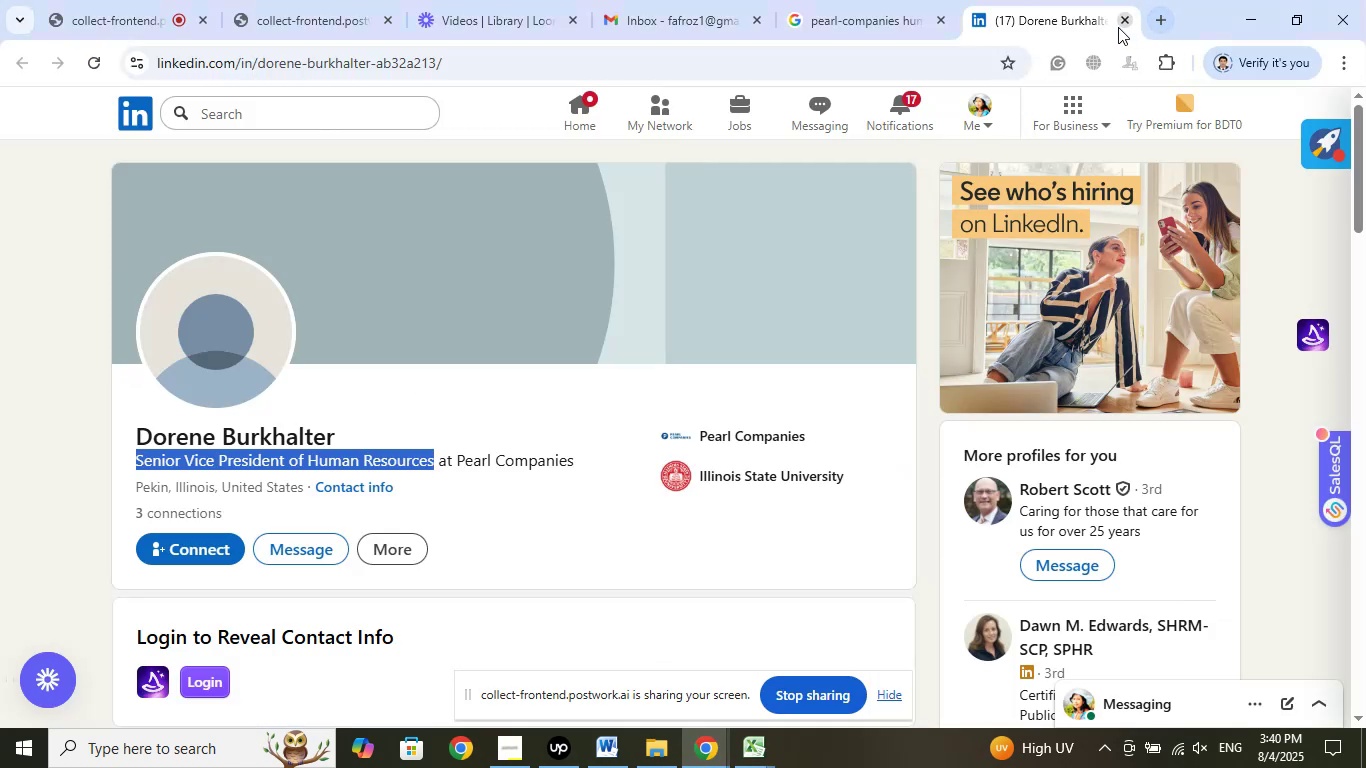 
left_click([1130, 14])
 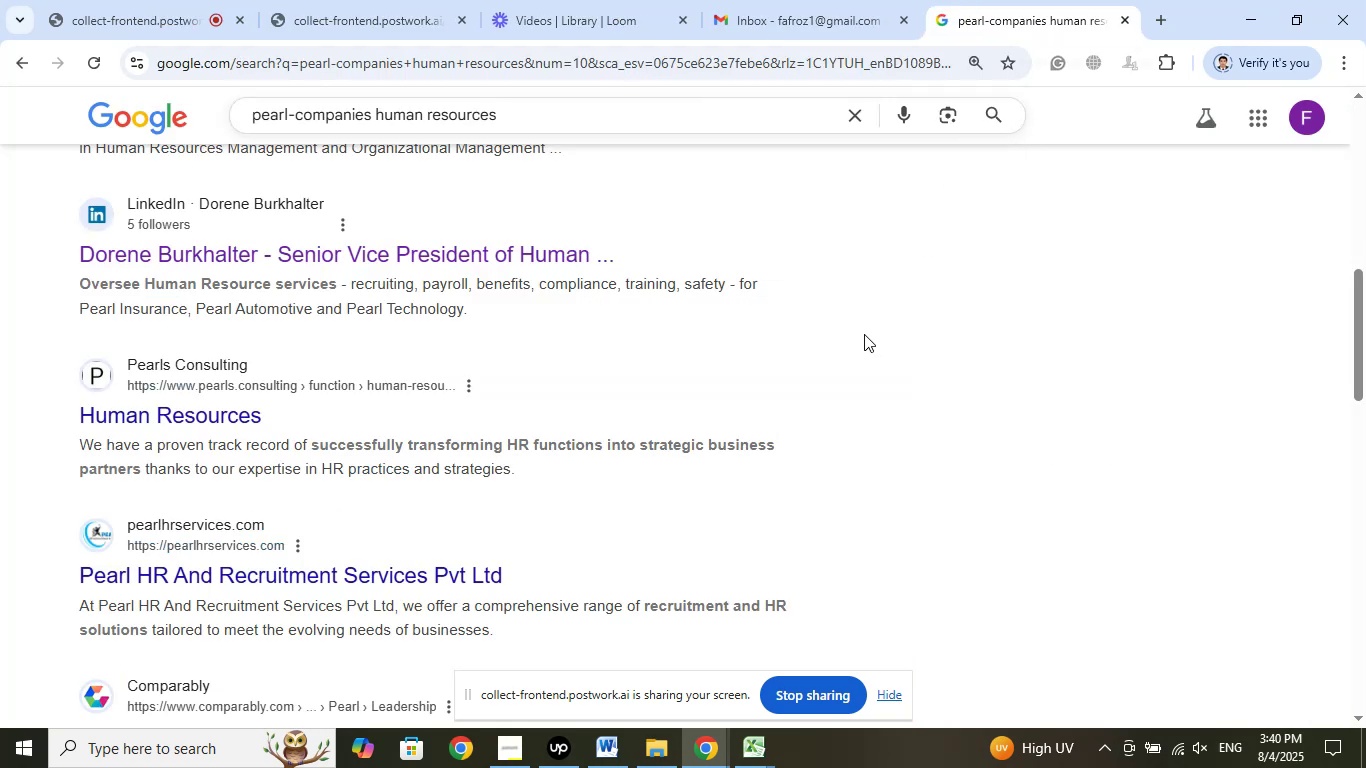 
scroll: coordinate [863, 333], scroll_direction: down, amount: 6.0
 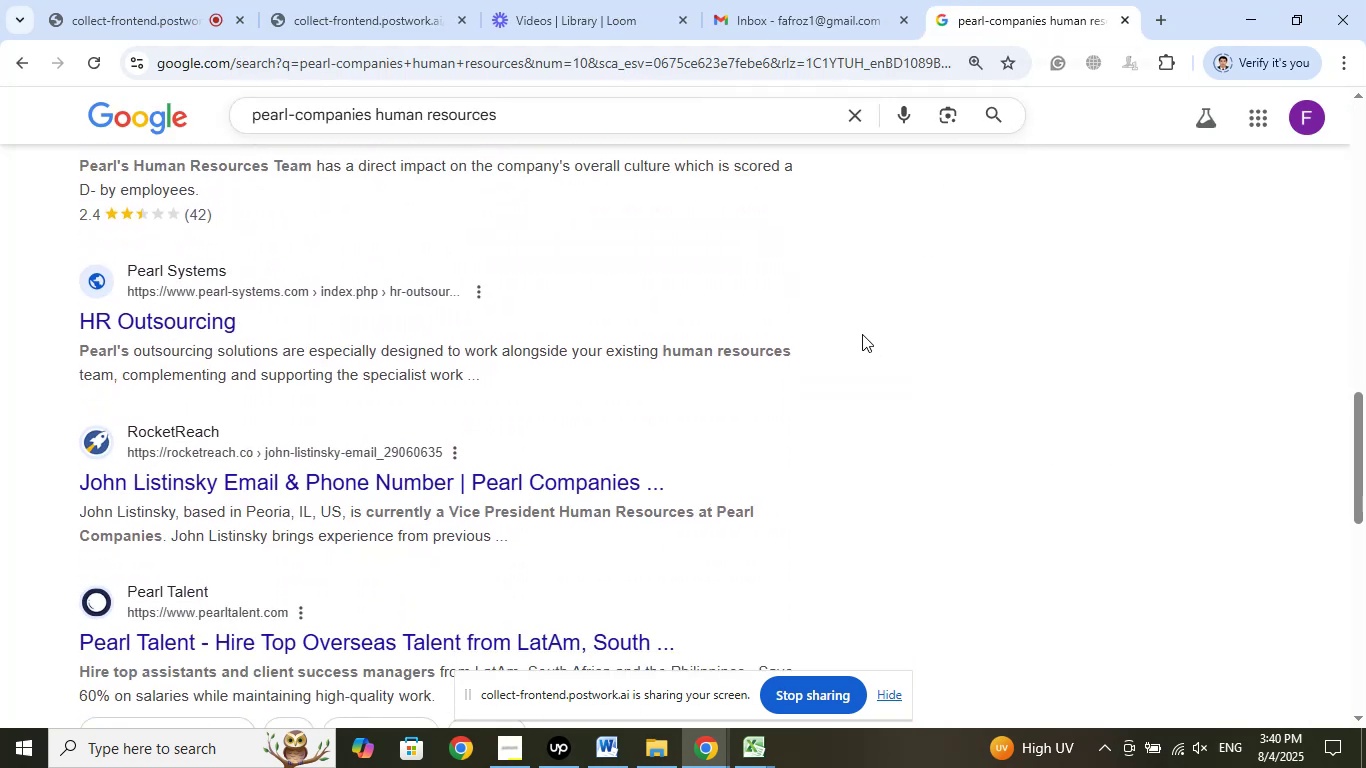 
scroll: coordinate [849, 393], scroll_direction: up, amount: 18.0
 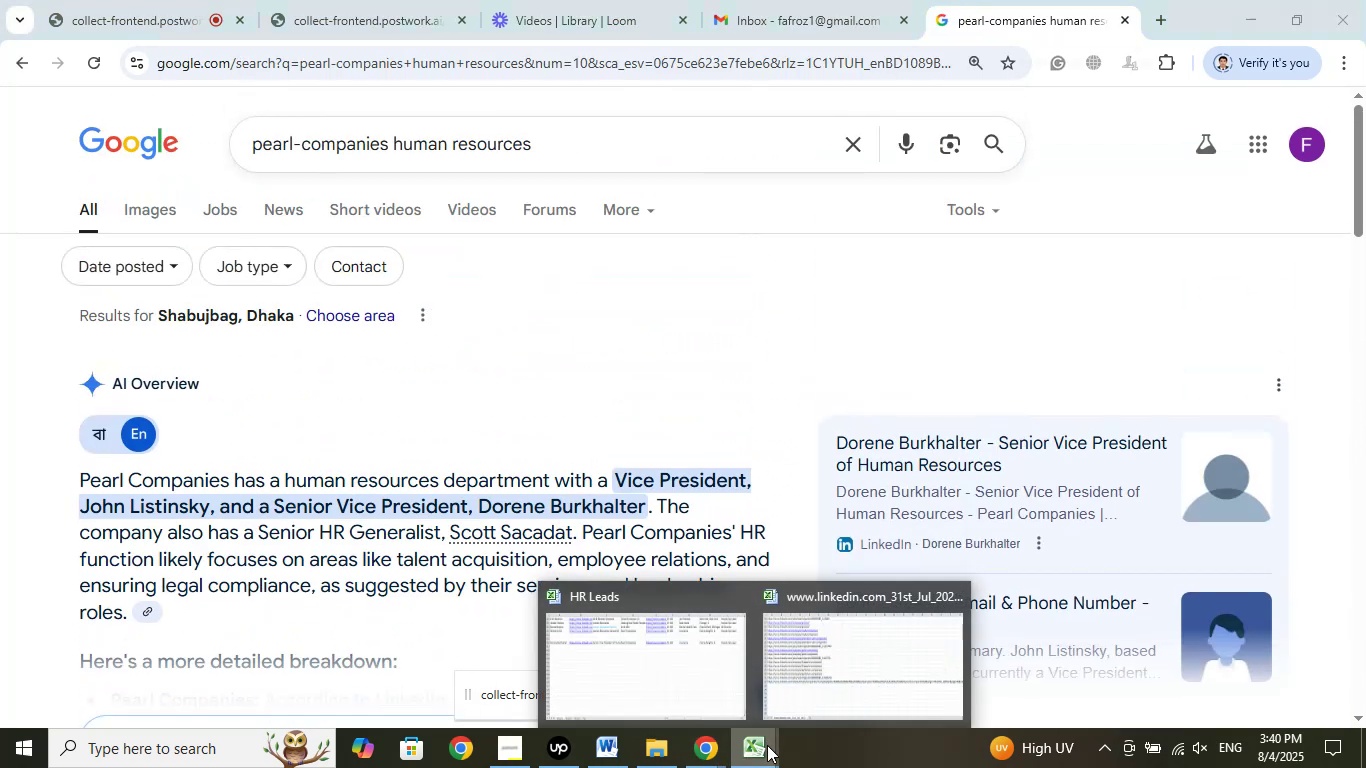 
left_click([698, 682])
 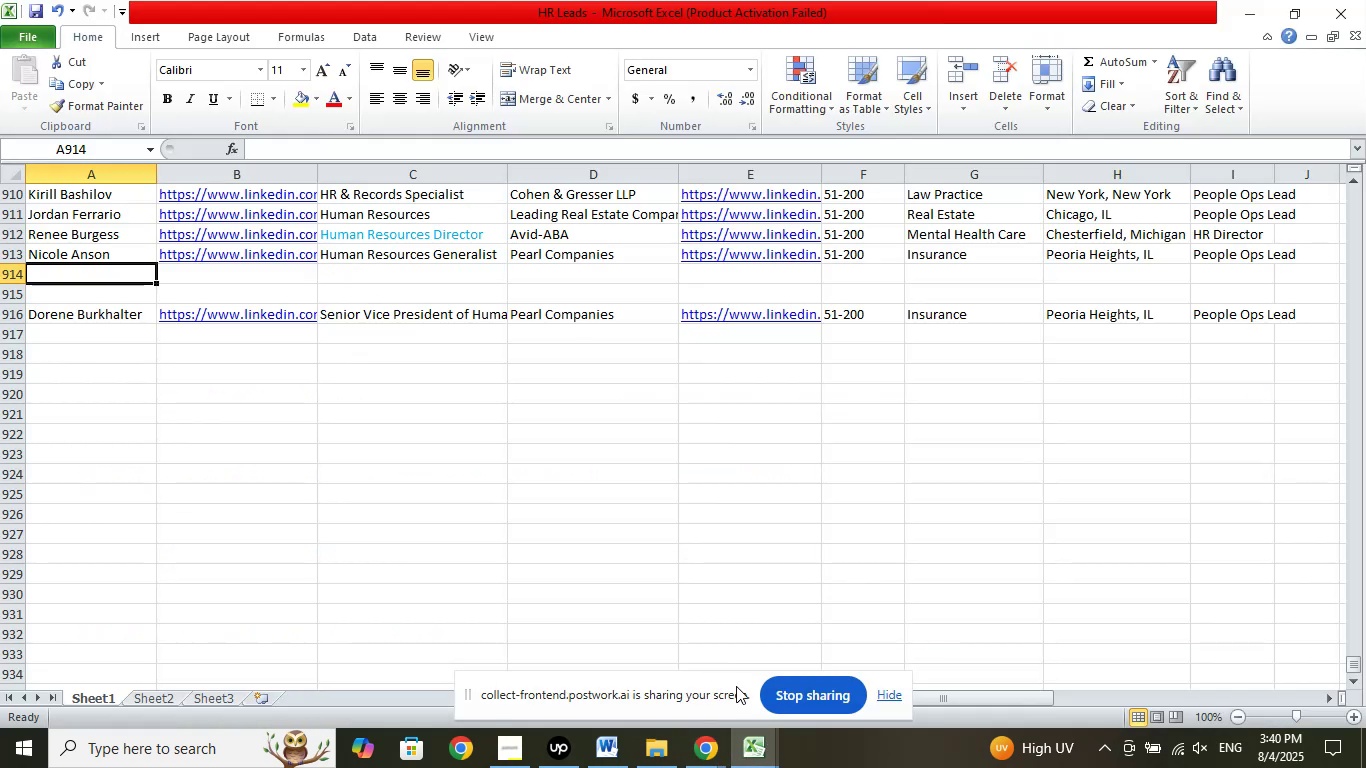 
scroll: coordinate [765, 735], scroll_direction: up, amount: 1.0
 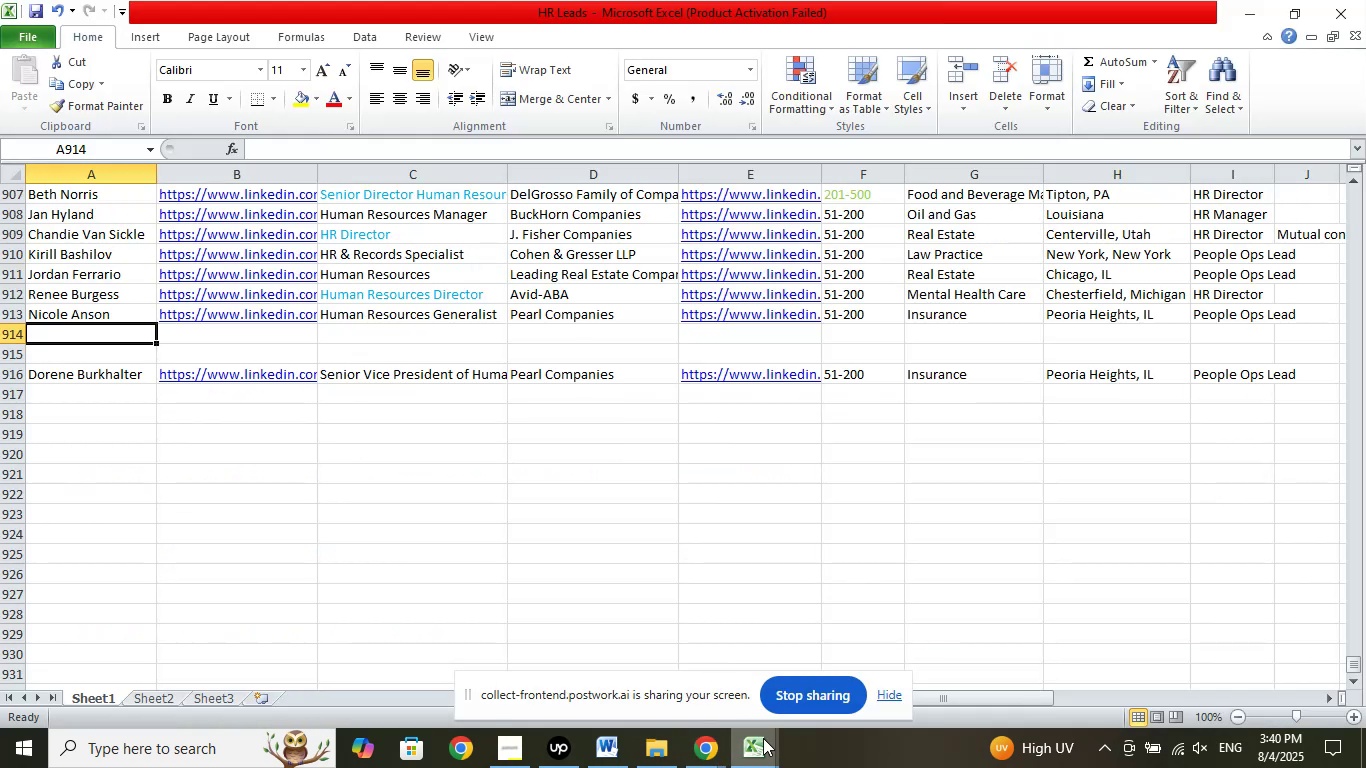 
left_click([763, 738])
 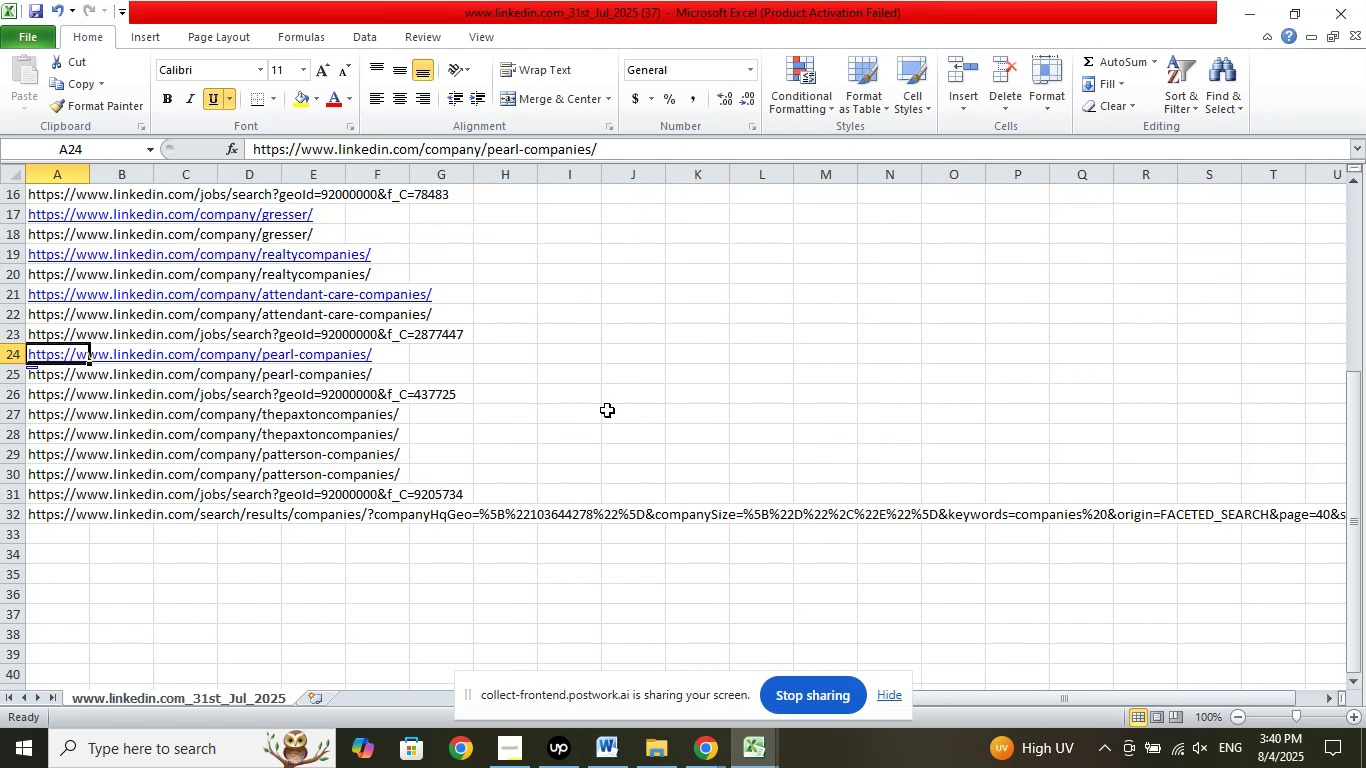 
key(ArrowDown)
 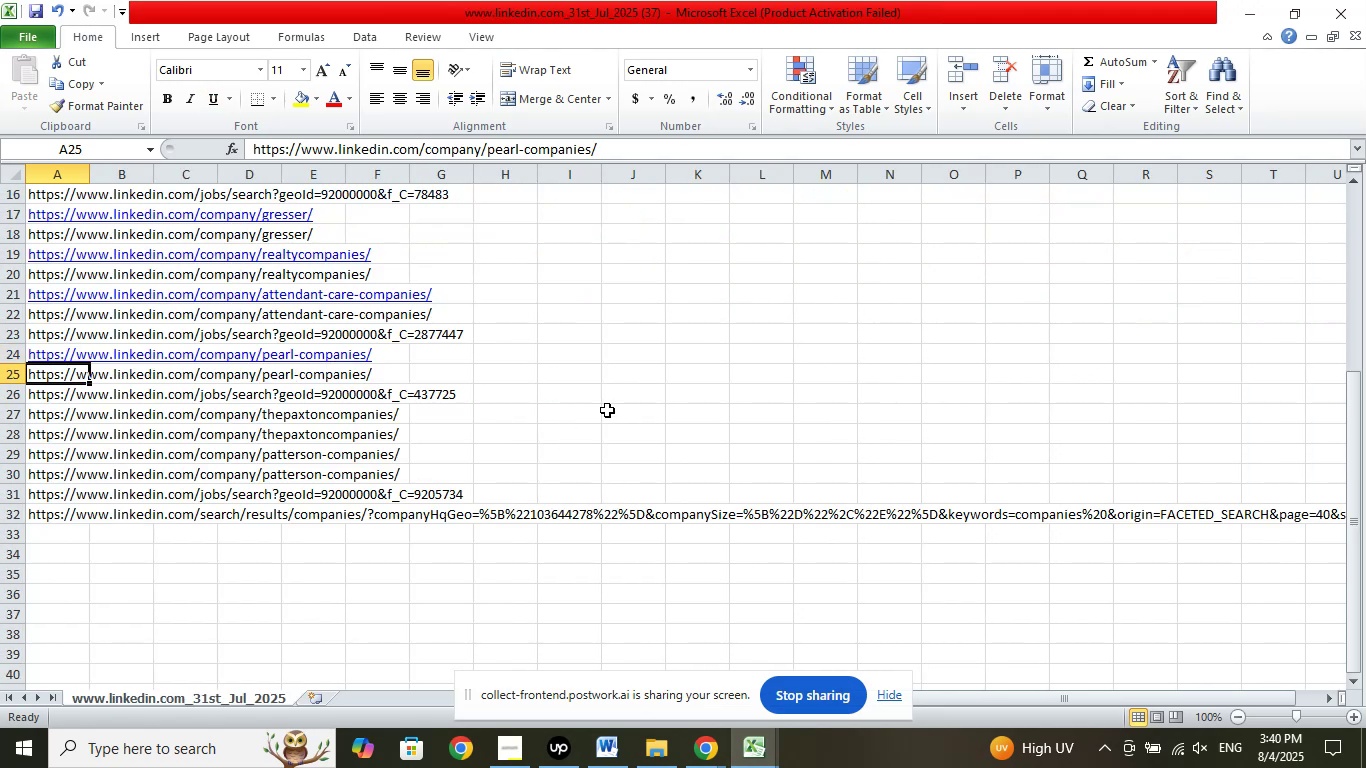 
key(ArrowDown)
 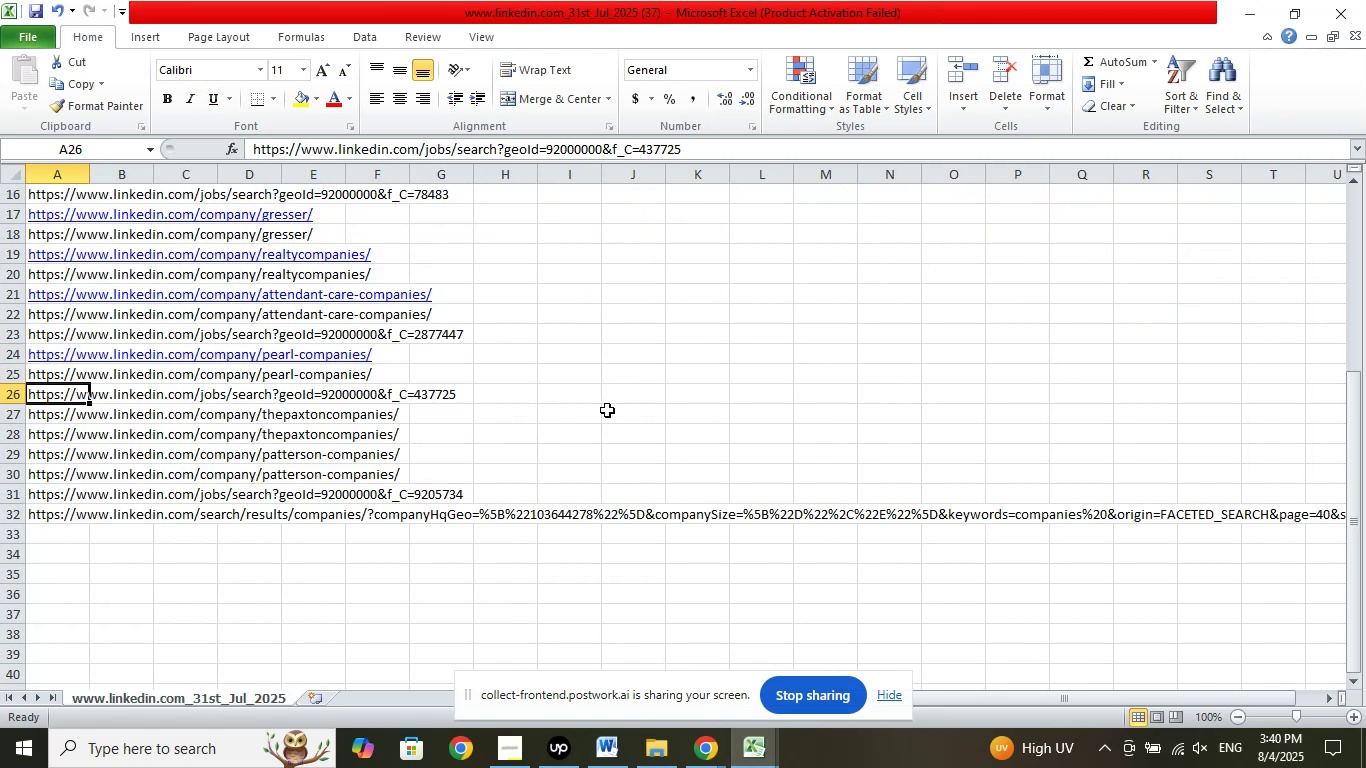 
key(ArrowDown)
 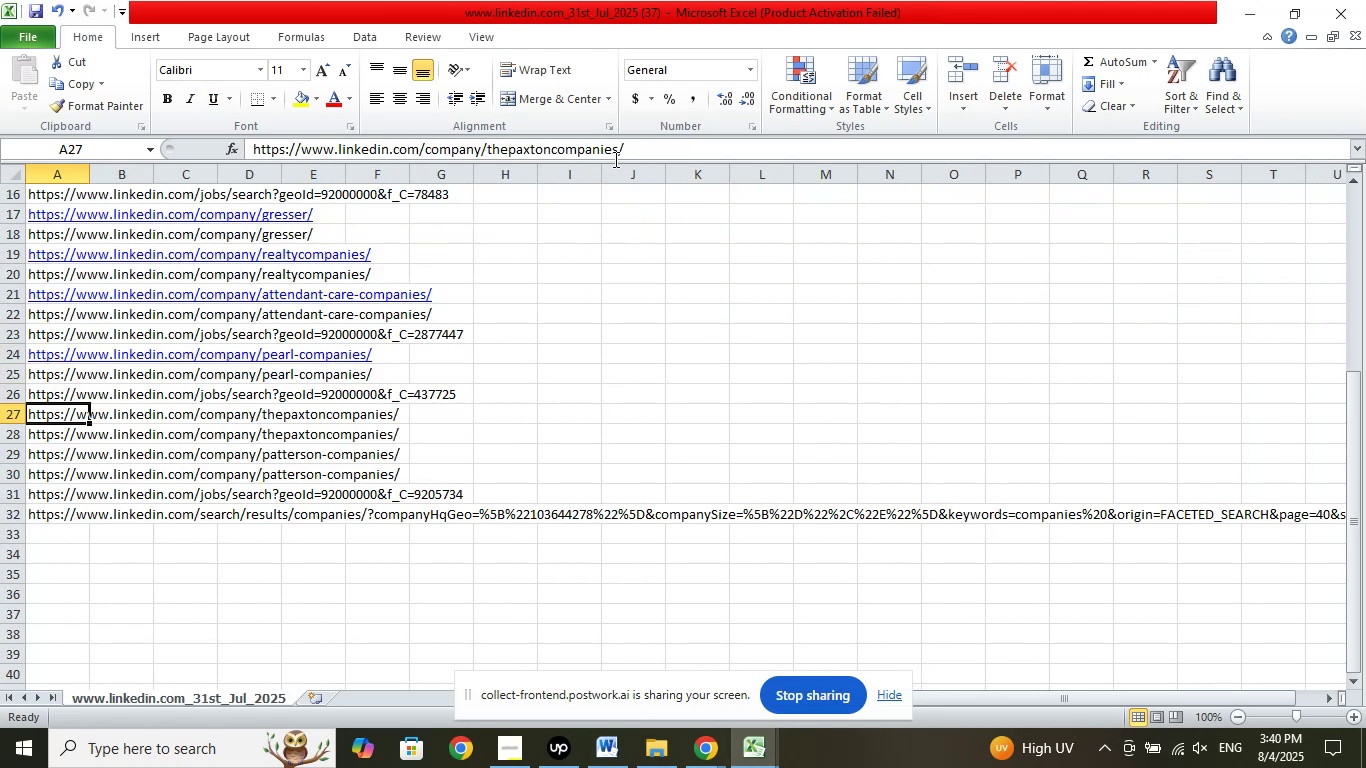 
left_click_drag(start_coordinate=[616, 148], to_coordinate=[487, 145])
 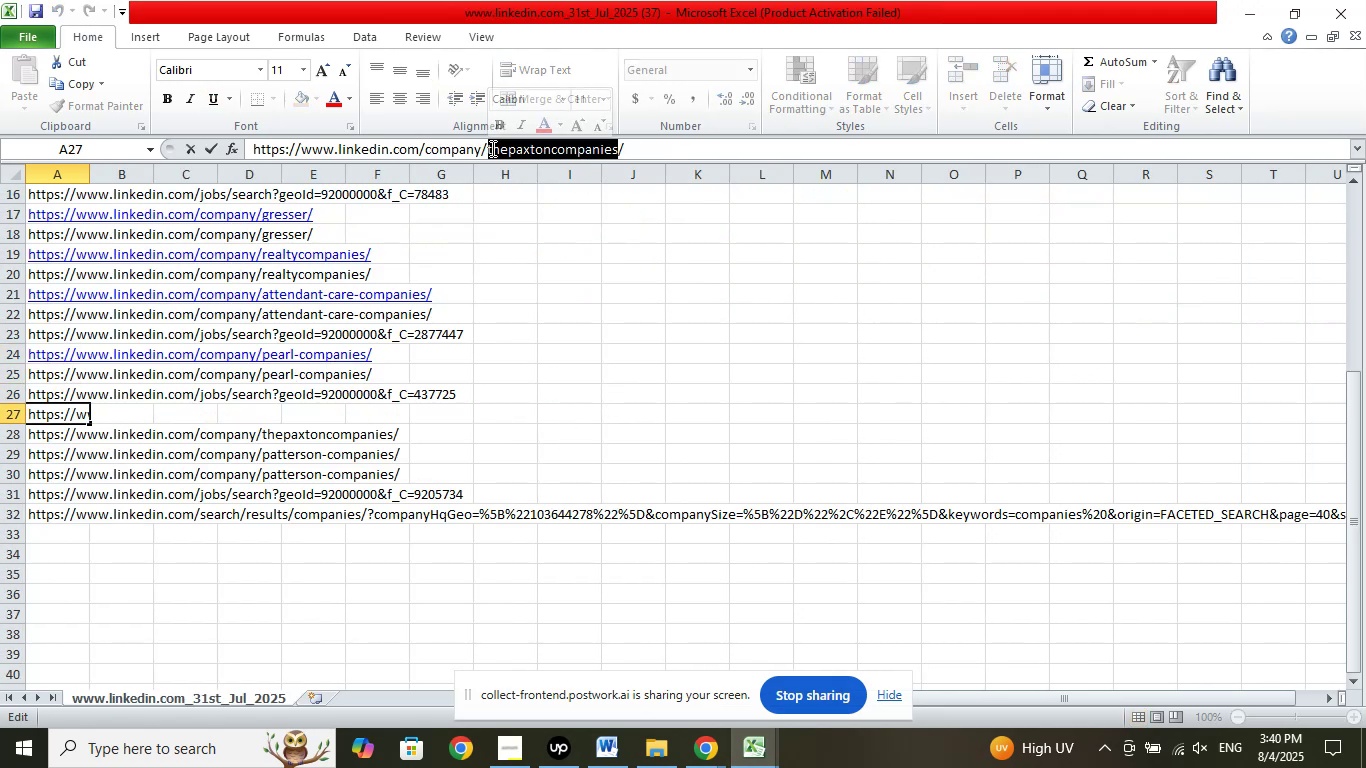 
right_click([491, 148])
 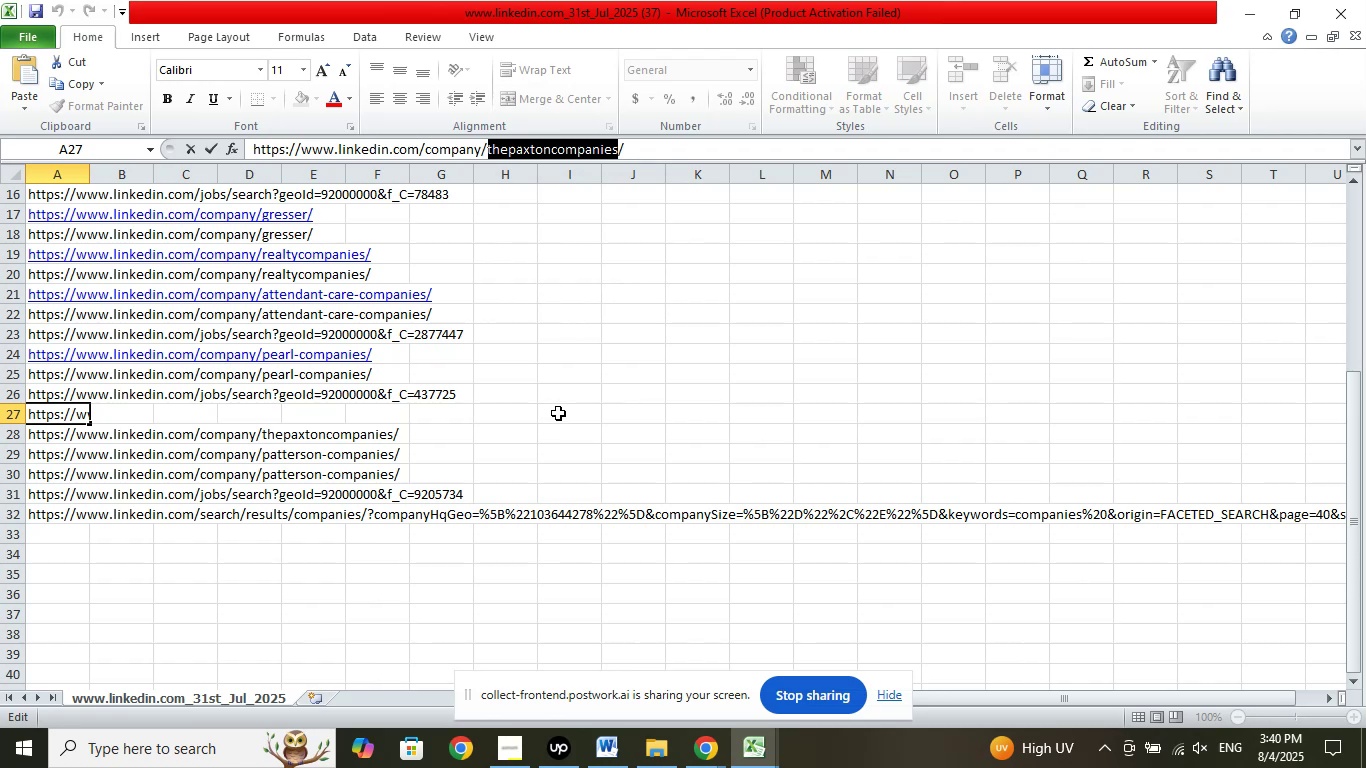 
left_click([532, 408])
 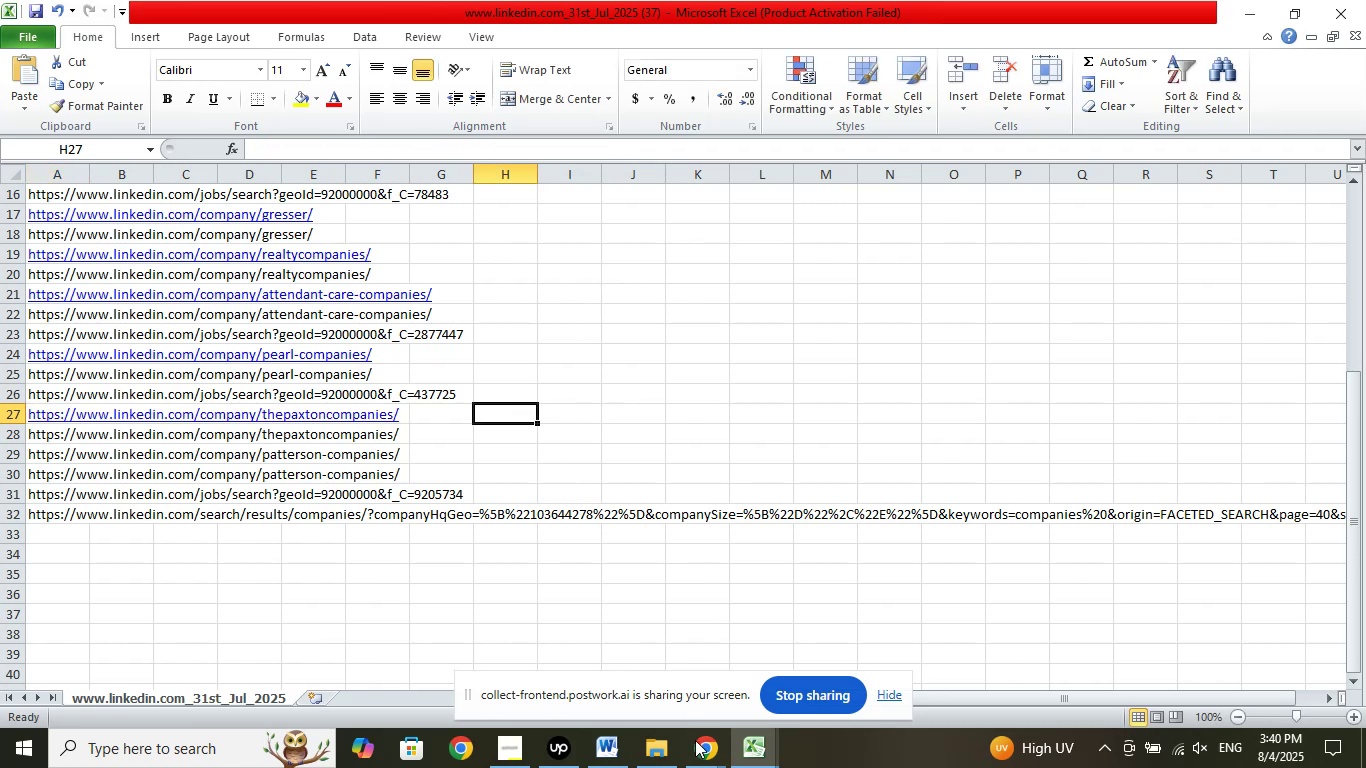 
left_click([703, 760])
 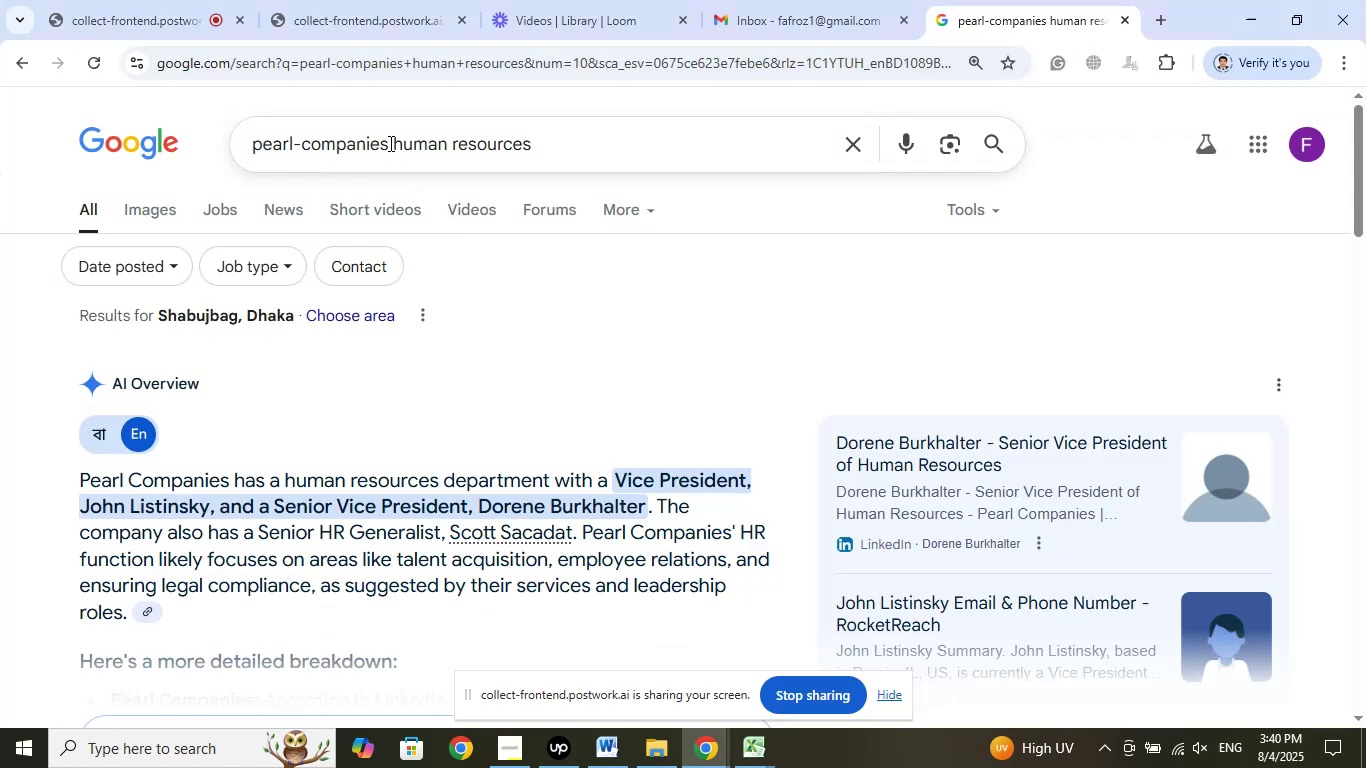 
left_click_drag(start_coordinate=[387, 145], to_coordinate=[180, 133])
 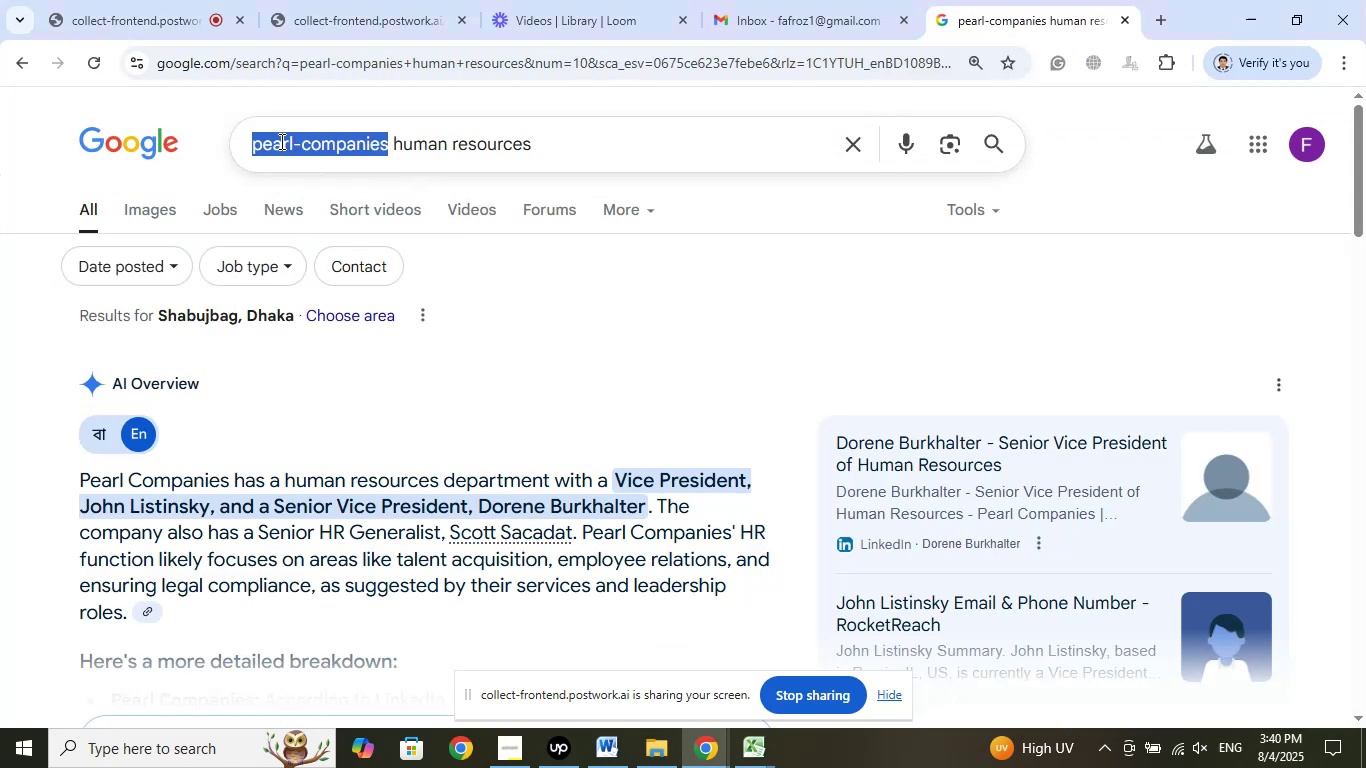 
right_click([281, 141])
 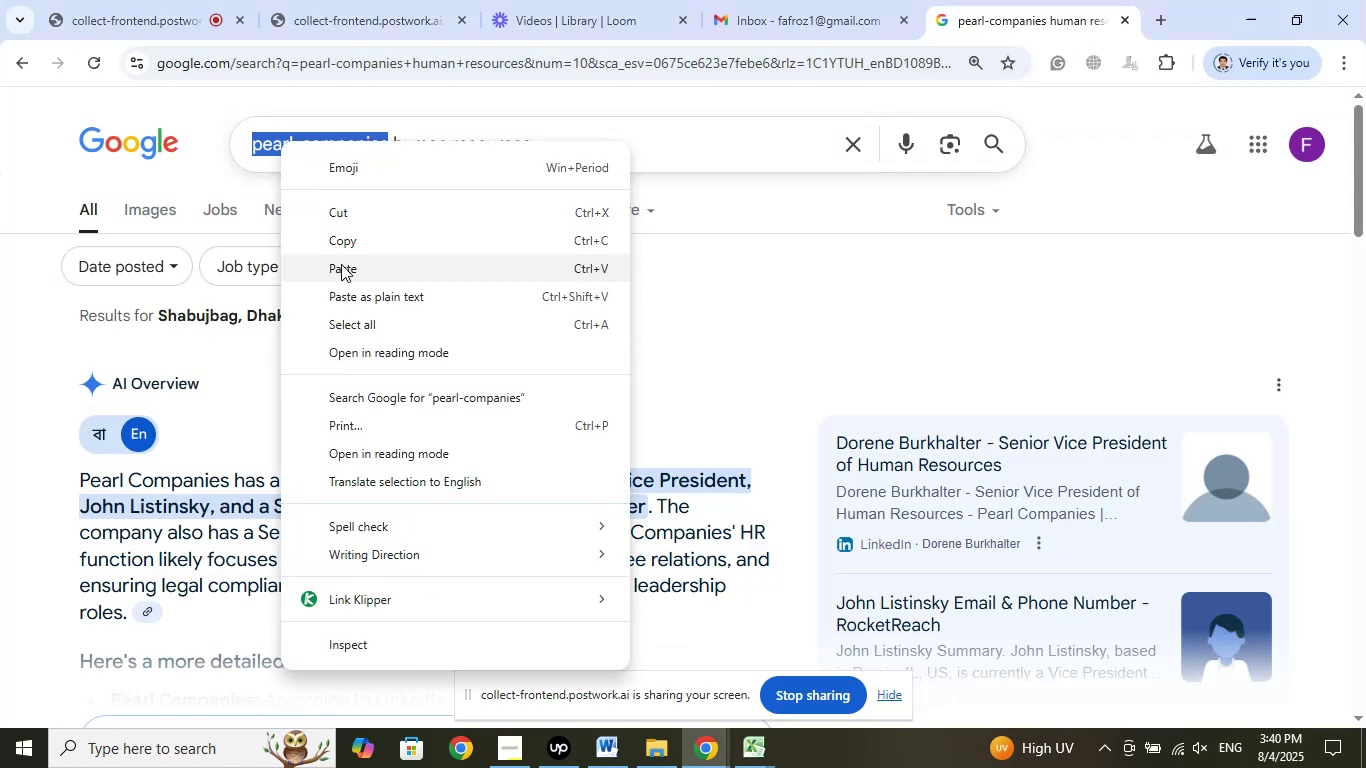 
left_click([342, 265])
 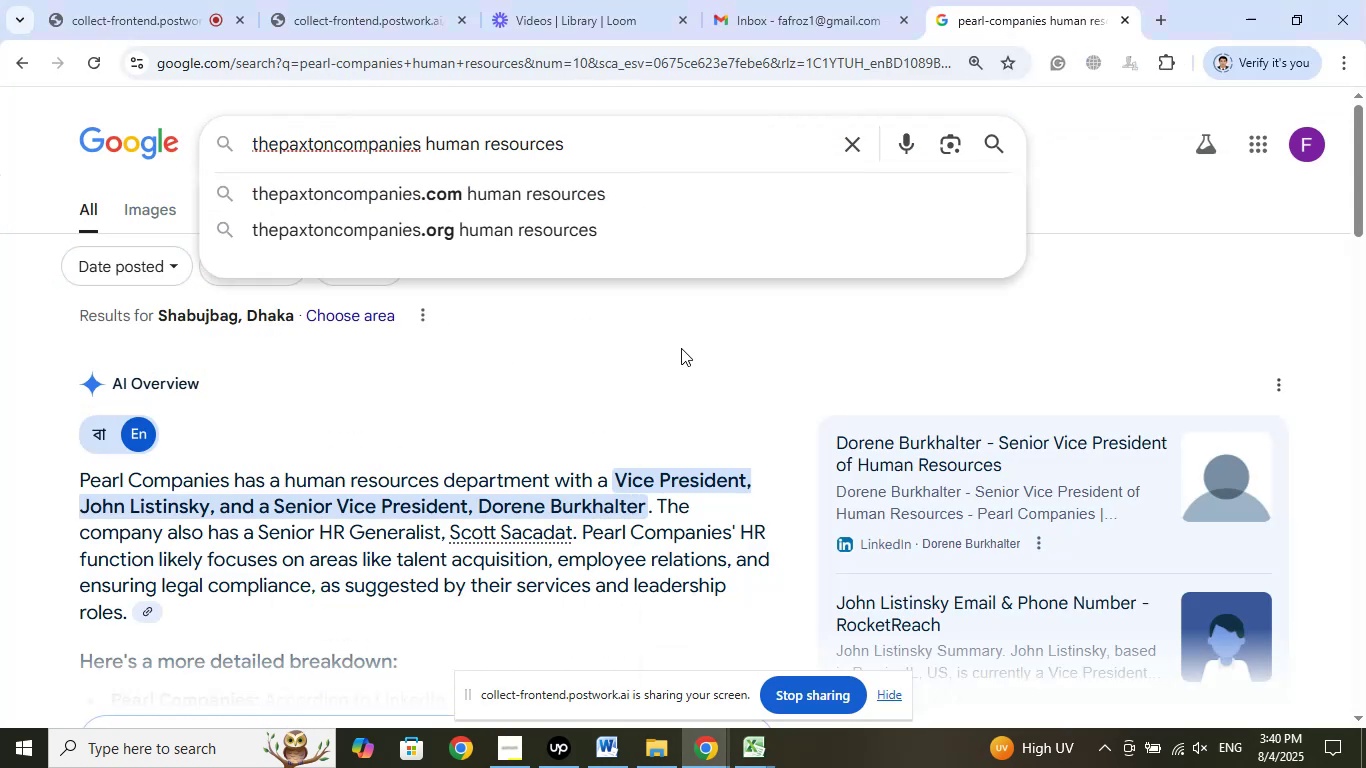 
key(Enter)
 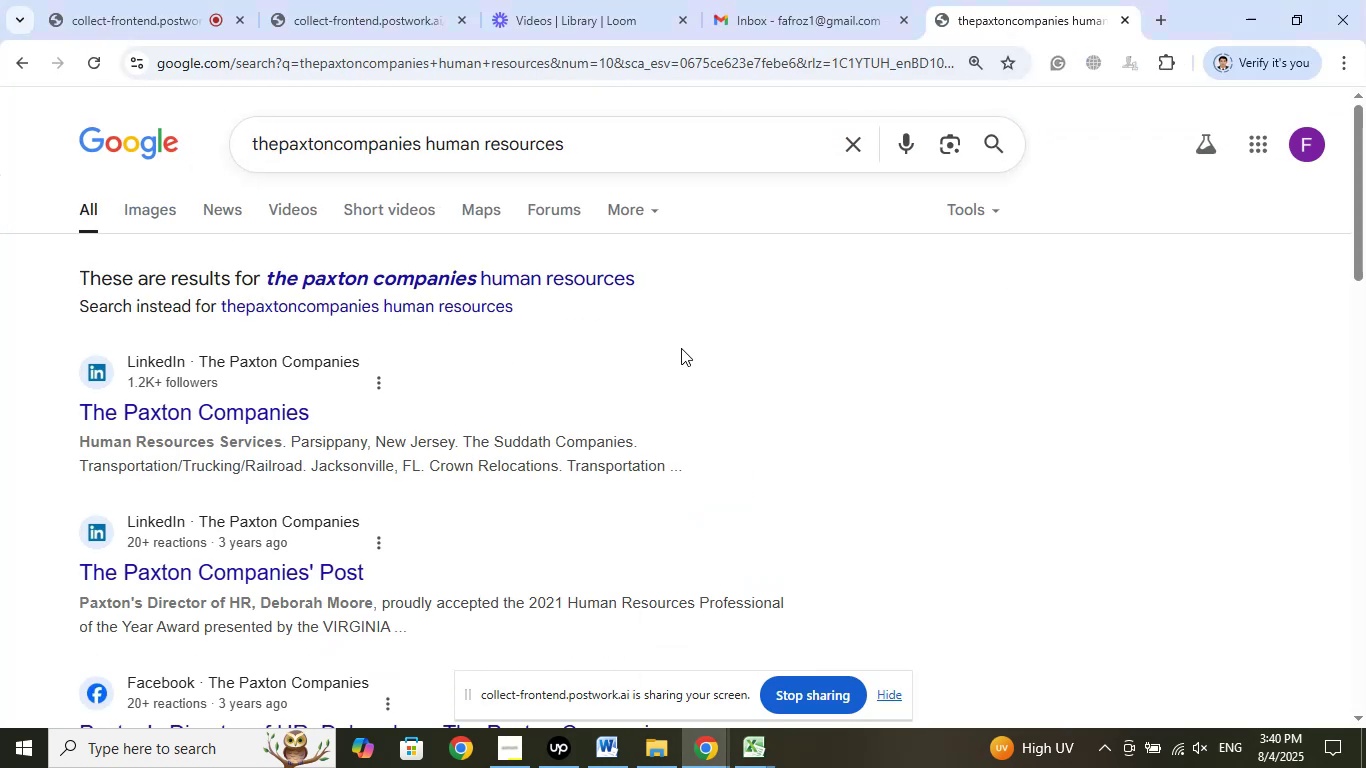 
left_click([596, 290])
 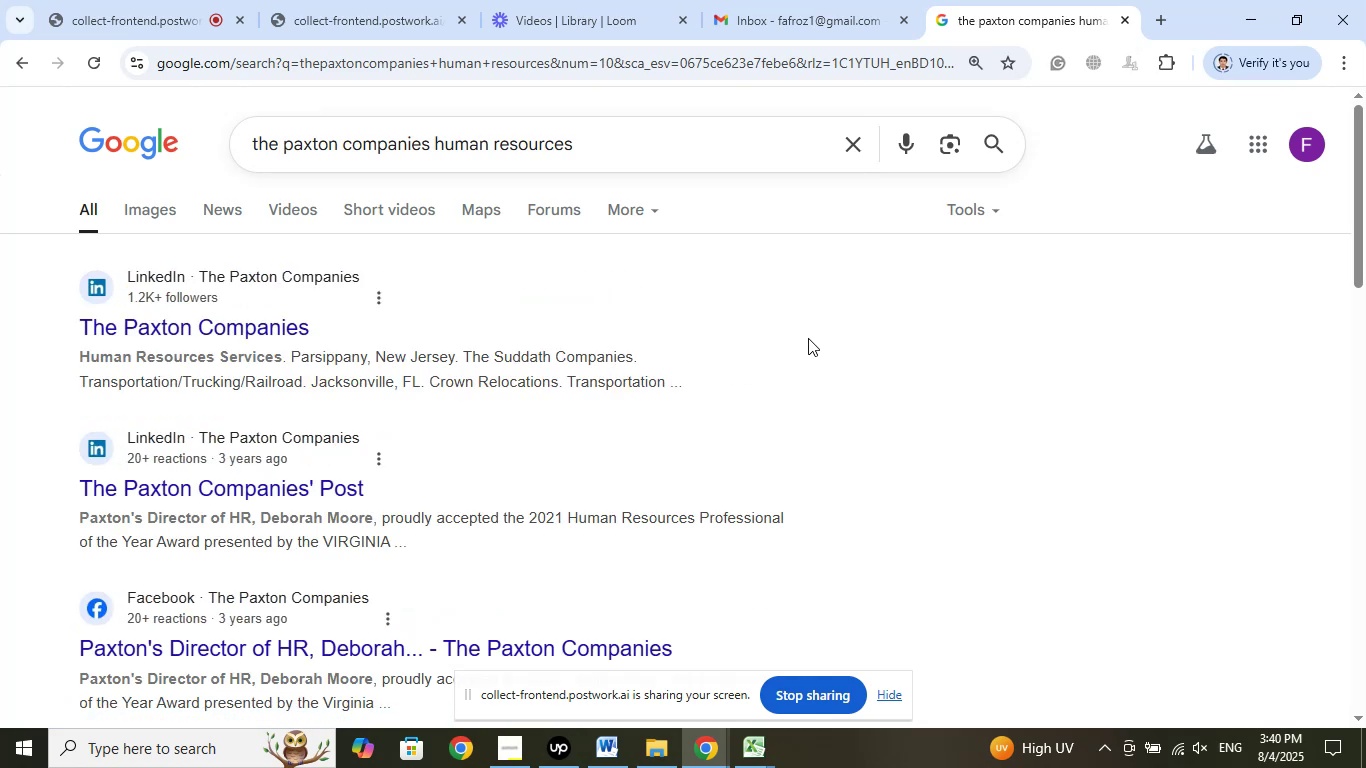 
scroll: coordinate [814, 338], scroll_direction: down, amount: 2.0
 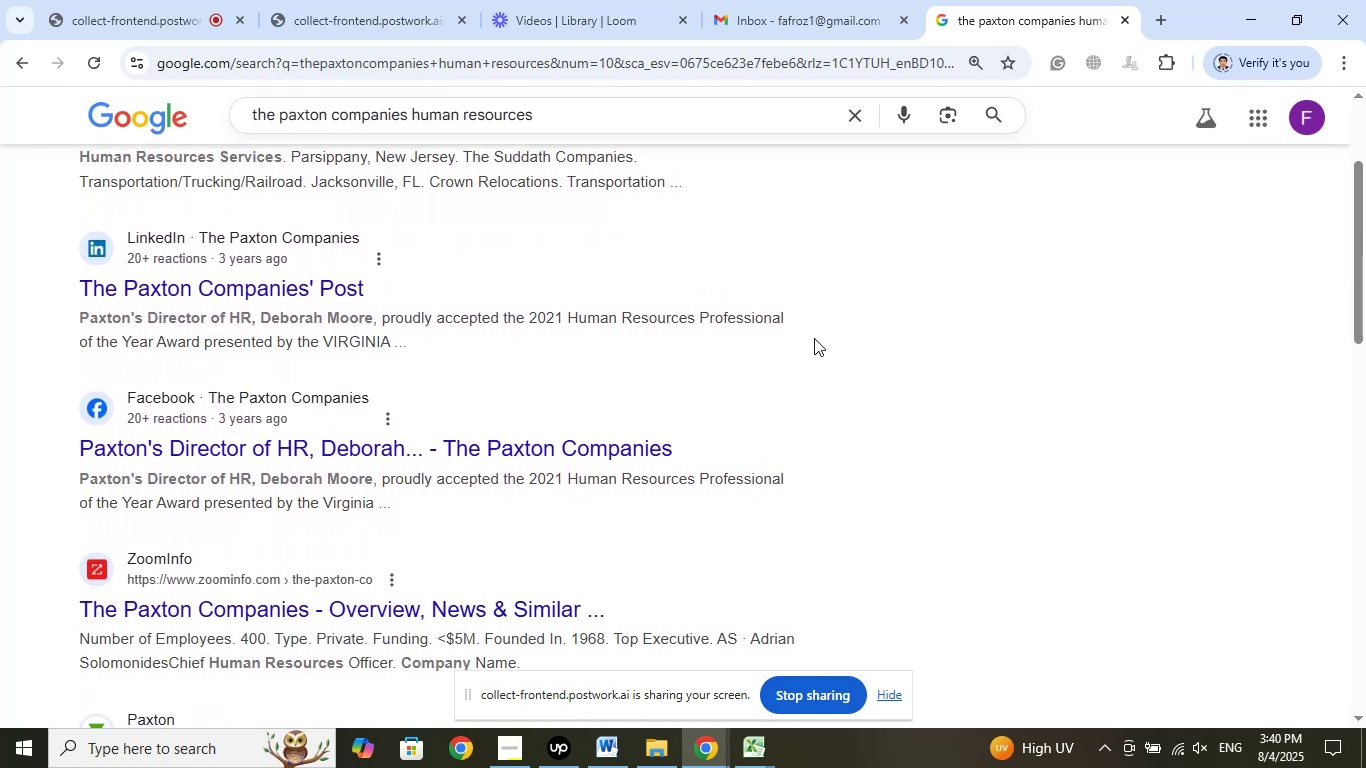 
scroll: coordinate [814, 338], scroll_direction: up, amount: 2.0
 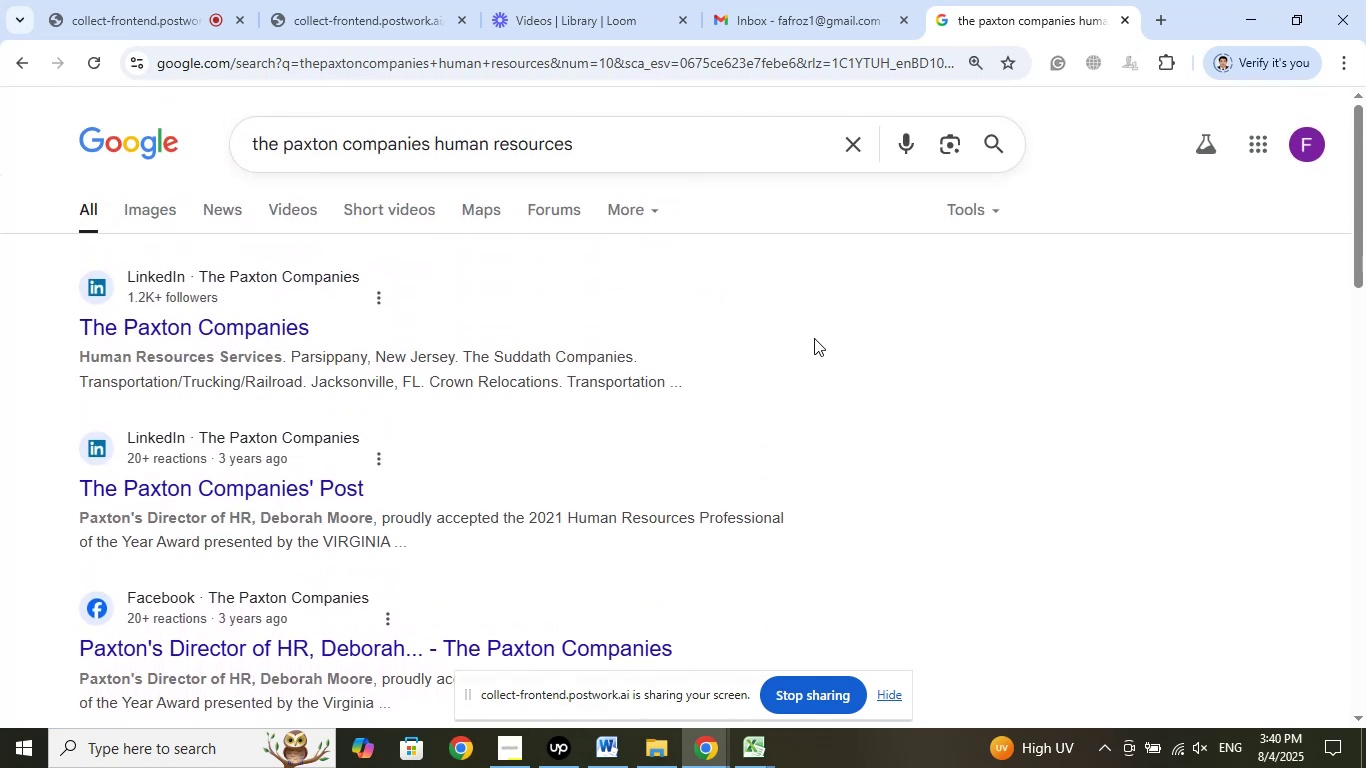 
left_click([887, 366])
 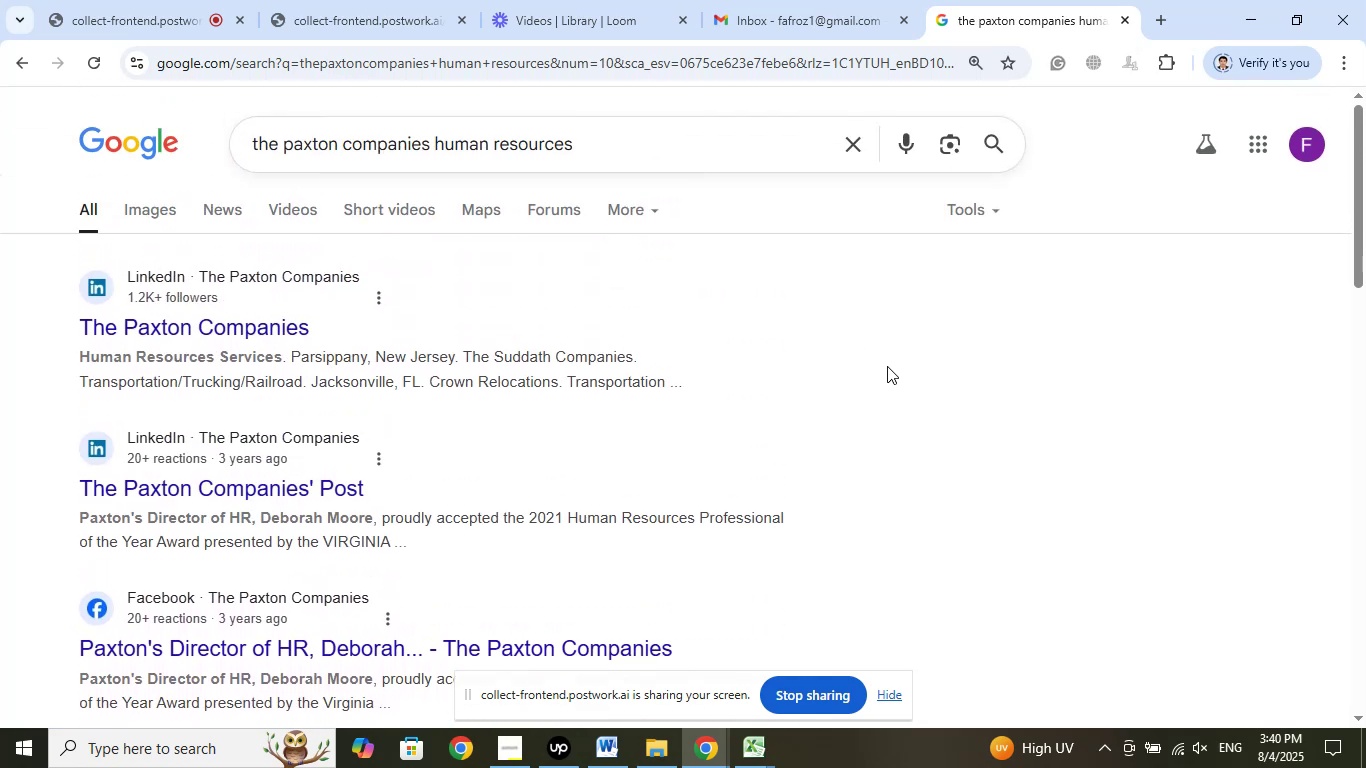 
scroll: coordinate [887, 366], scroll_direction: down, amount: 2.0
 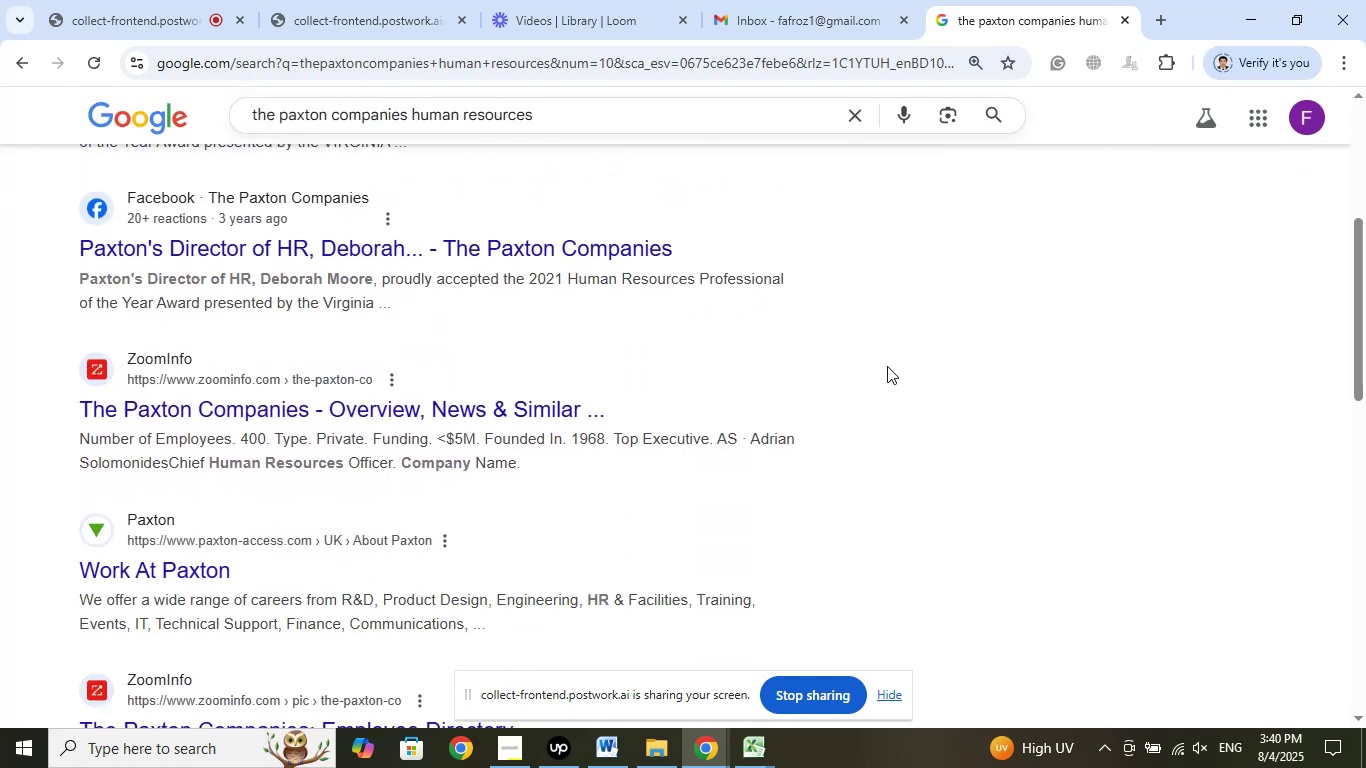 
scroll: coordinate [887, 366], scroll_direction: up, amount: 6.0
 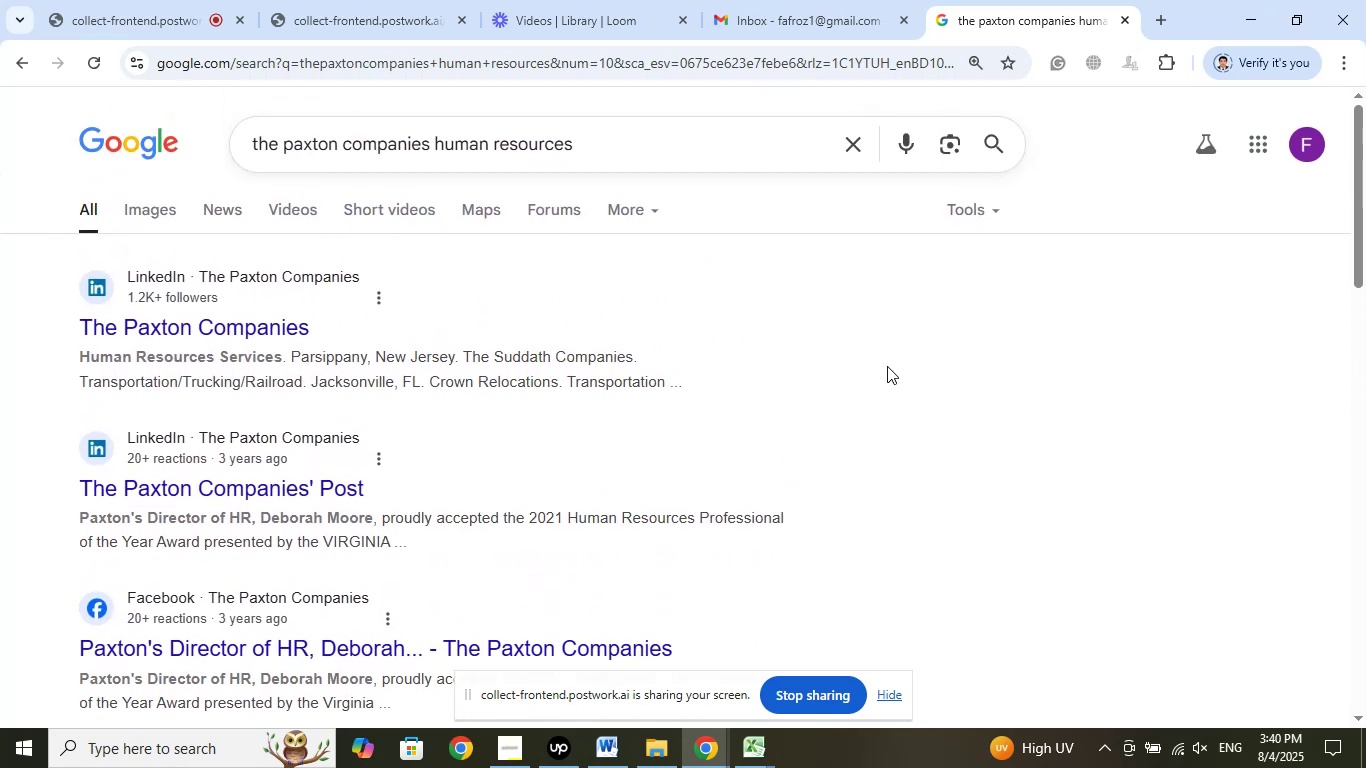 
wait(6.4)
 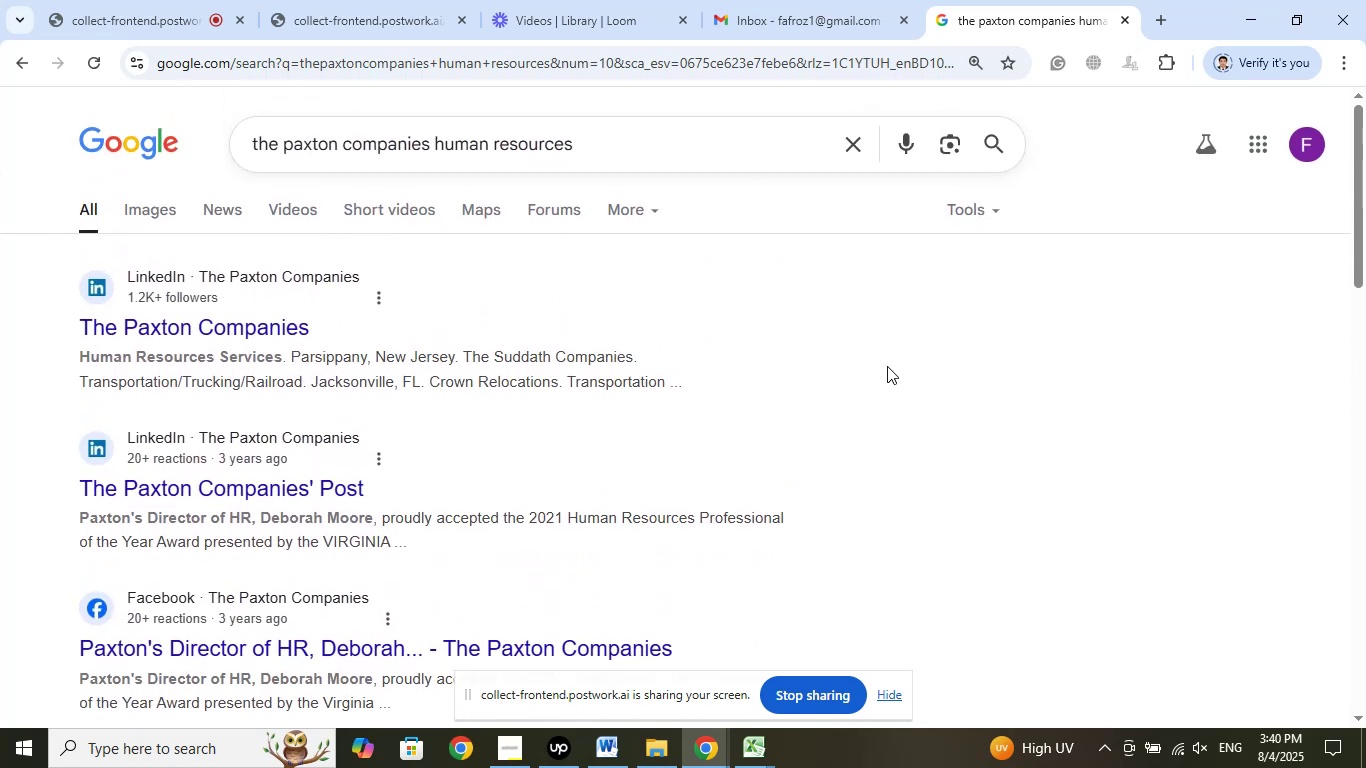 
left_click([177, 2])
 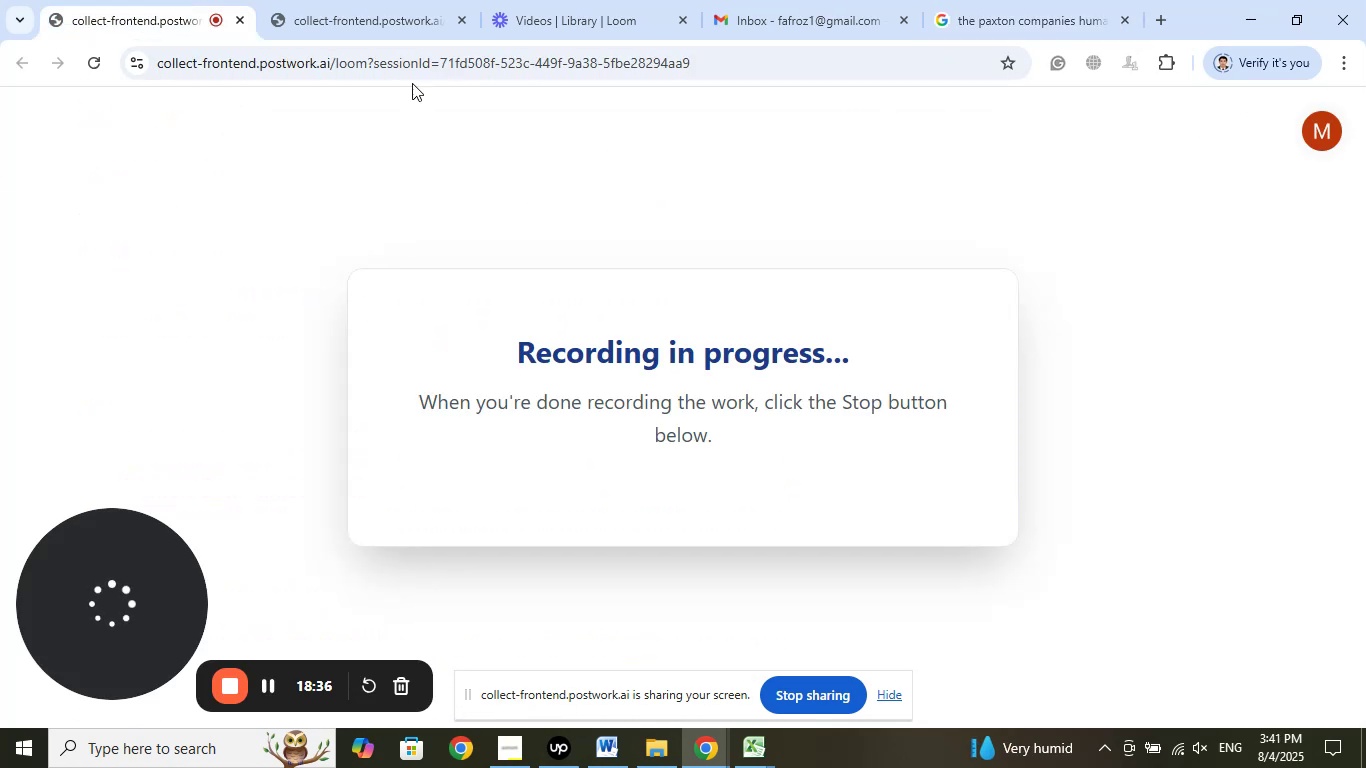 
left_click([397, 0])
 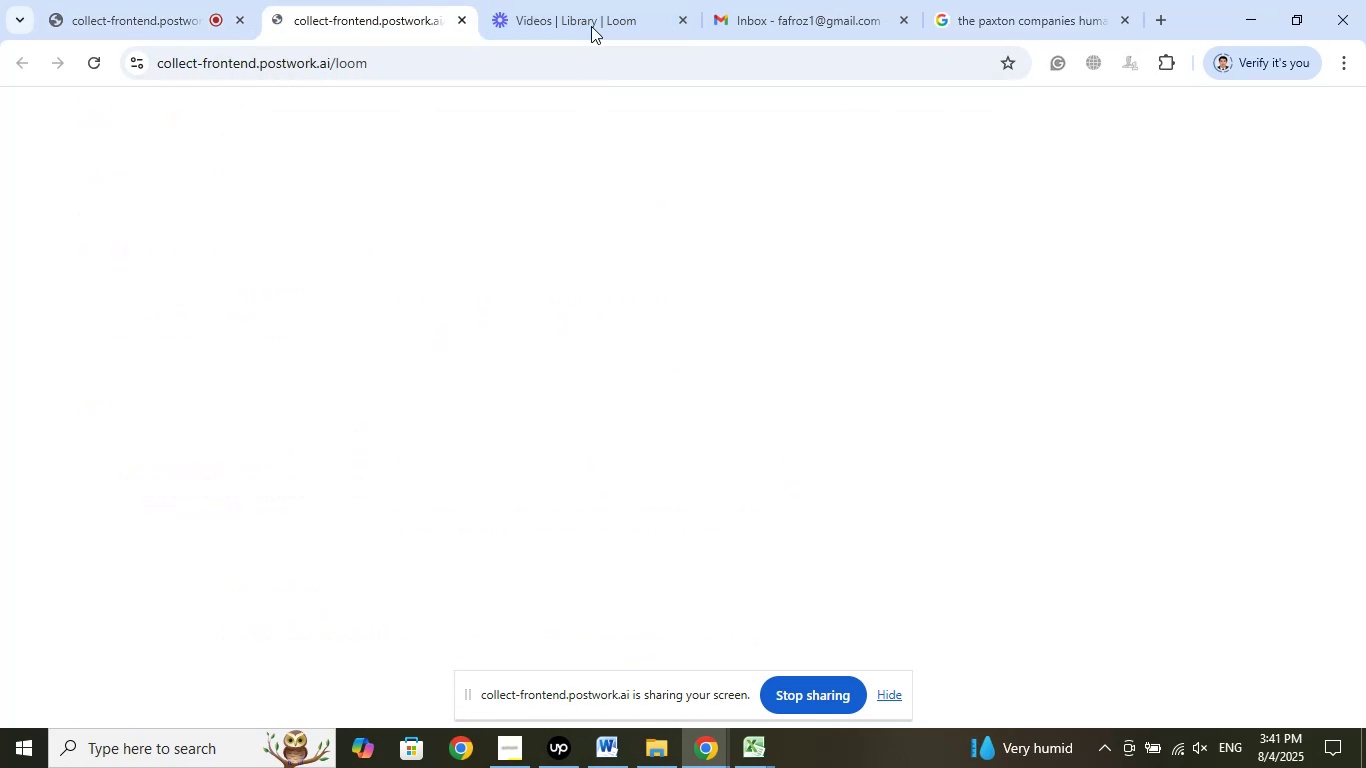 
left_click([602, 0])
 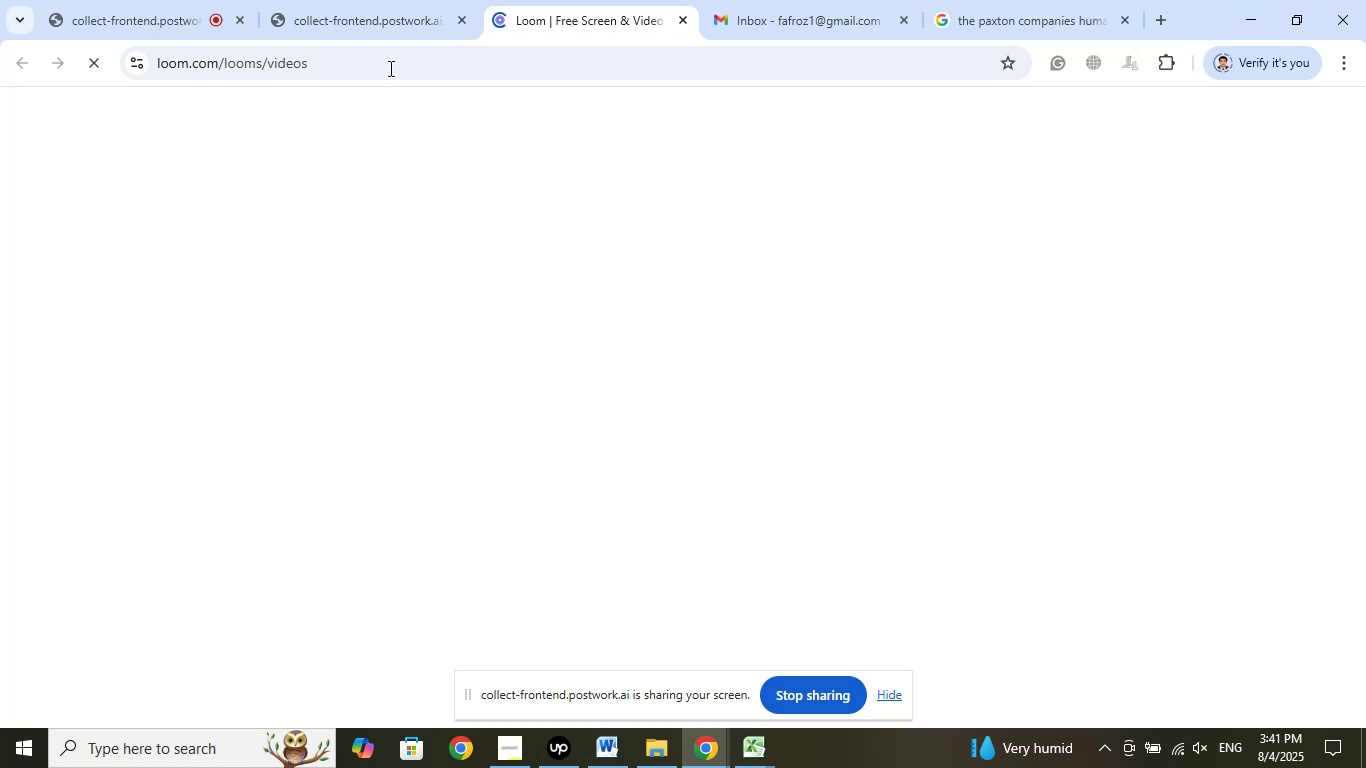 
left_click([372, 11])
 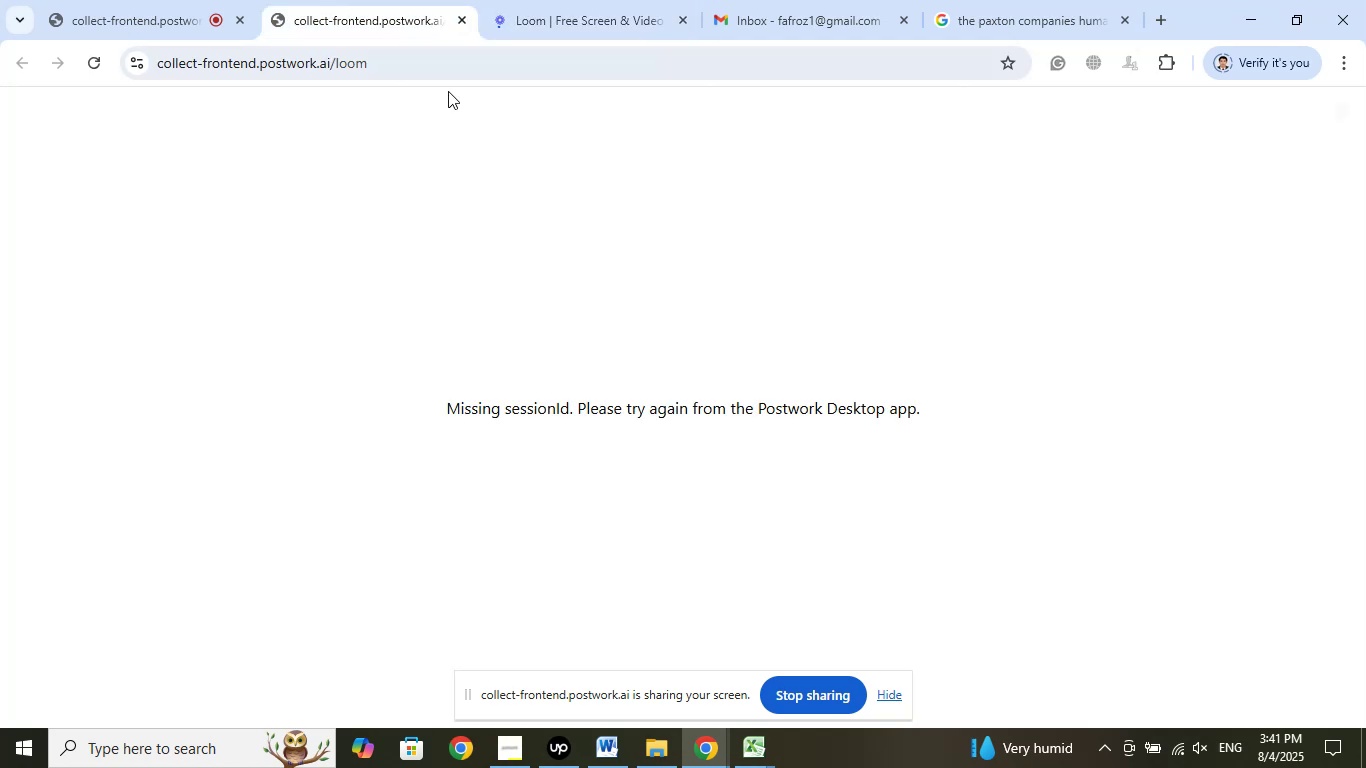 
left_click([577, 0])
 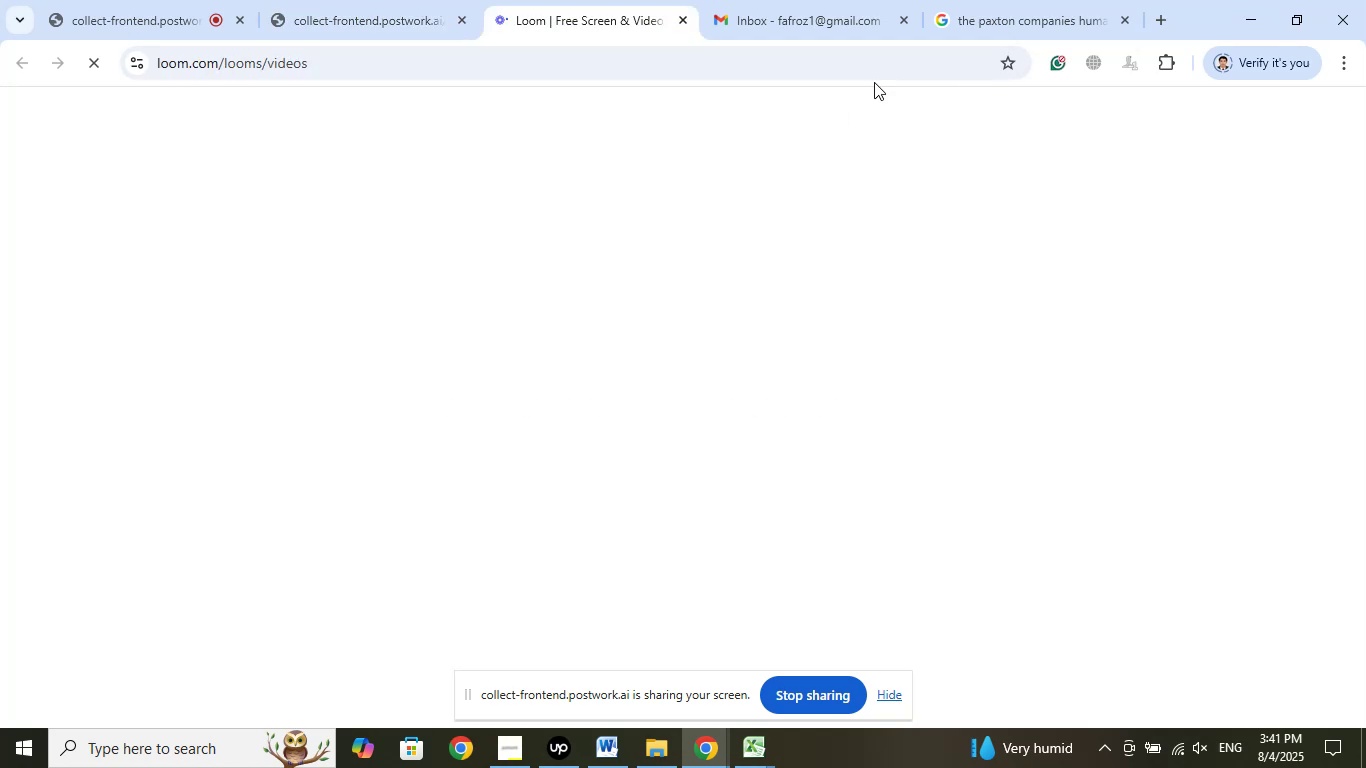 
left_click([976, 3])
 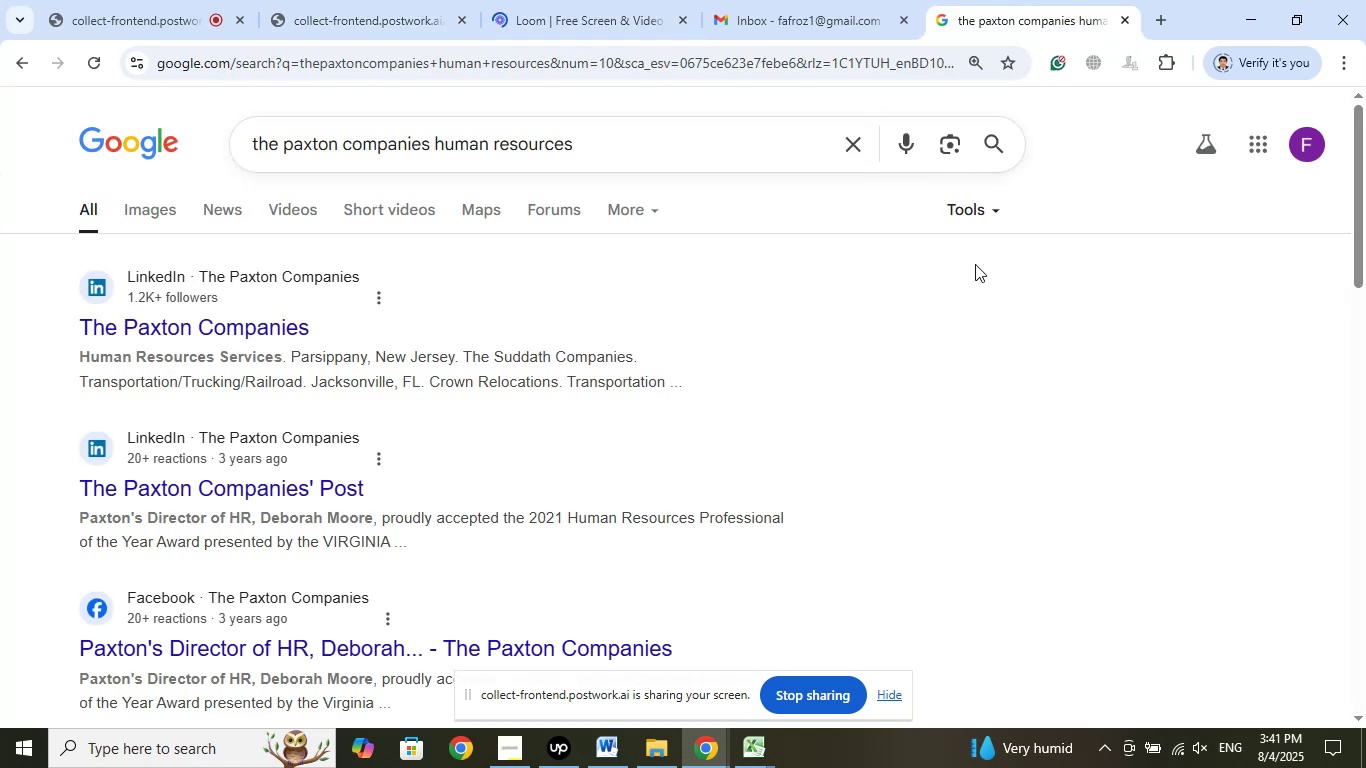 
scroll: coordinate [968, 436], scroll_direction: up, amount: 3.0
 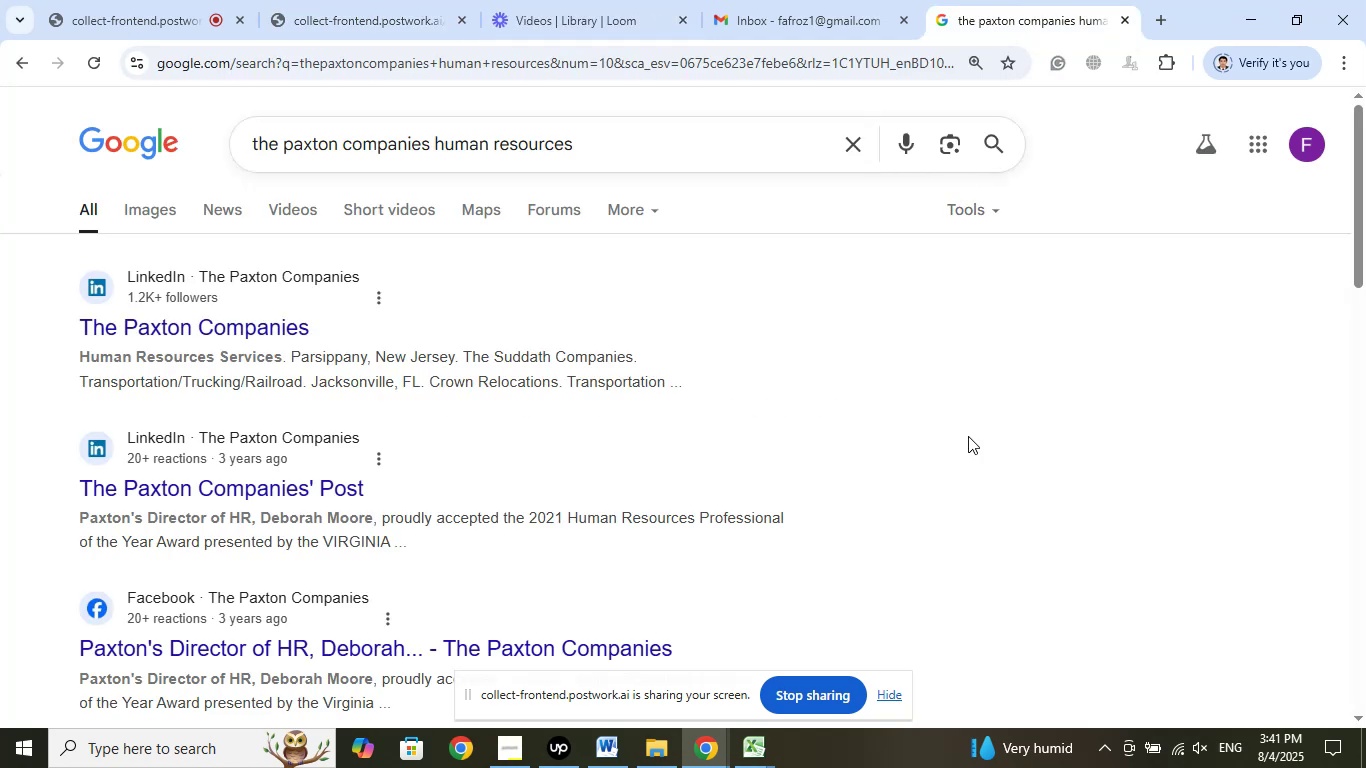 
wait(10.88)
 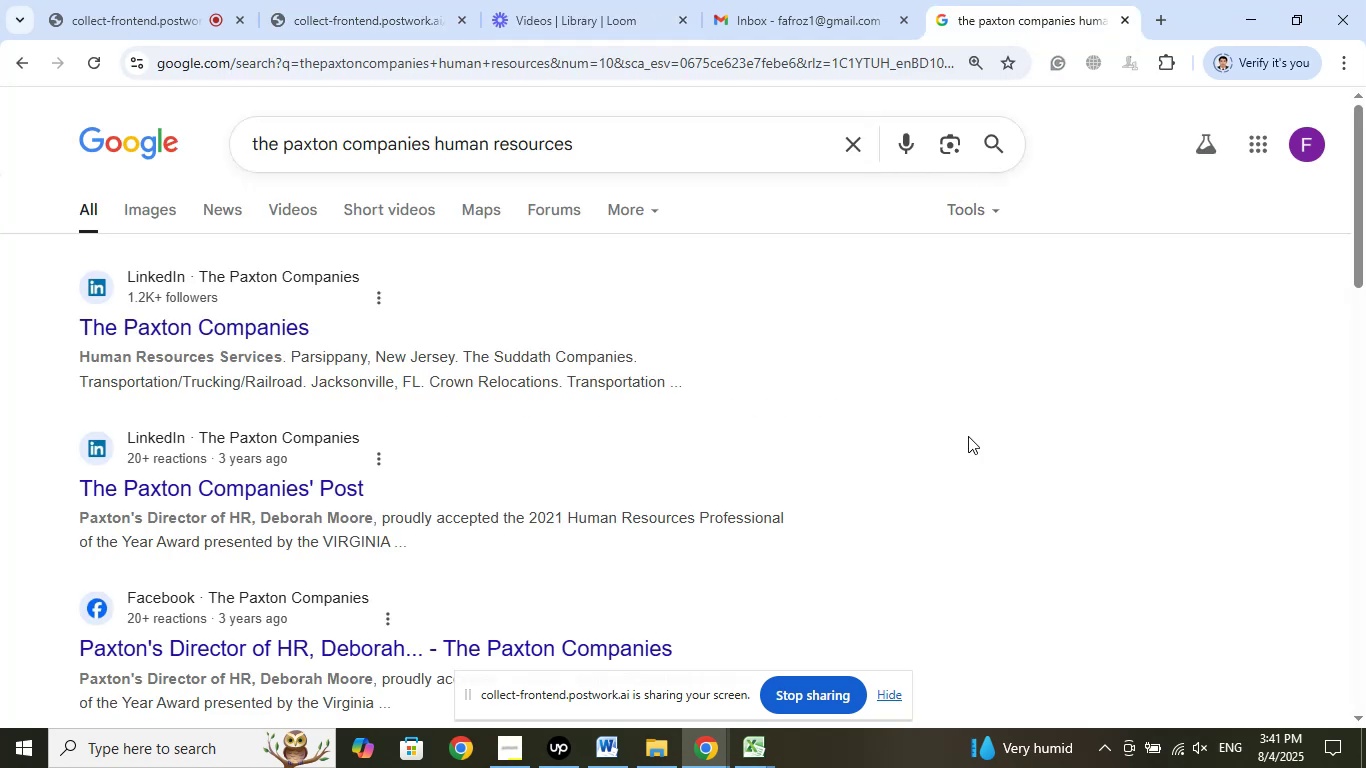 
scroll: coordinate [962, 450], scroll_direction: down, amount: 10.0
 